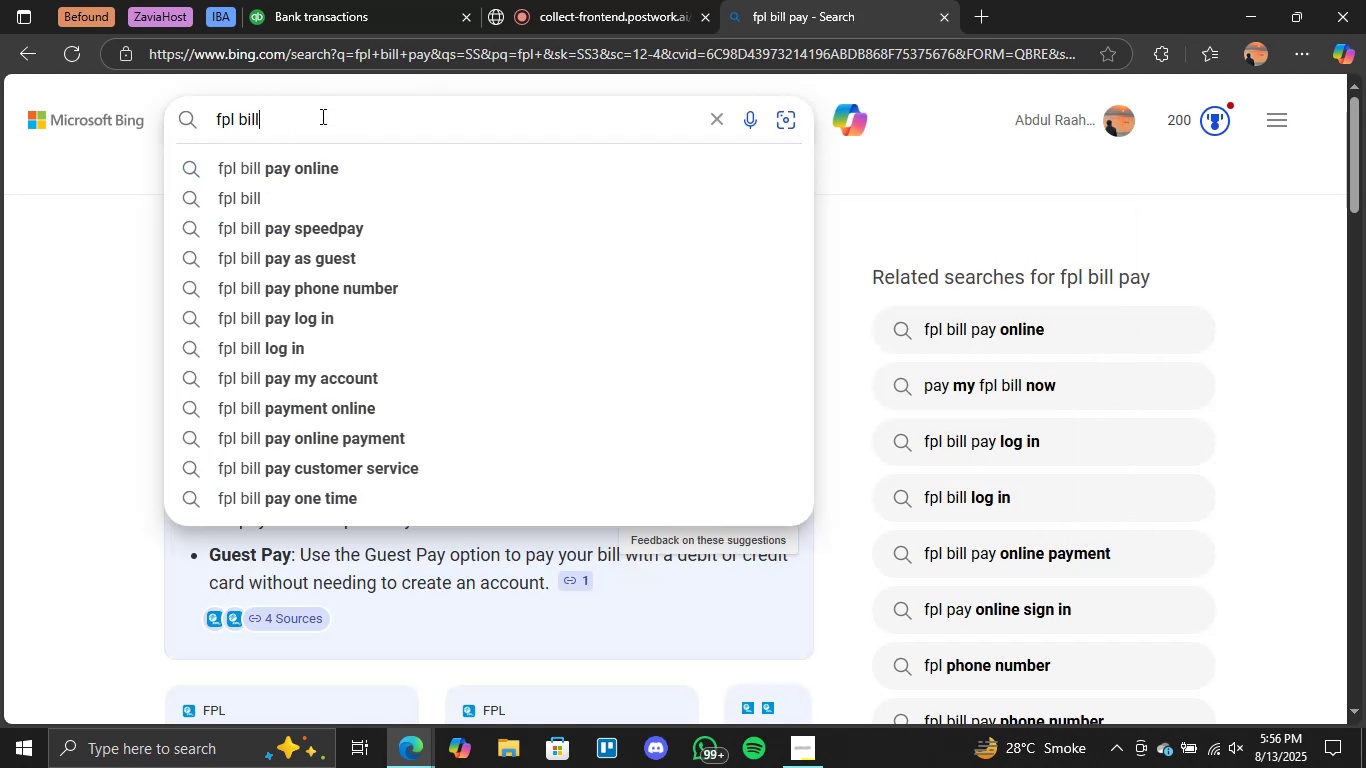 
key(Enter)
 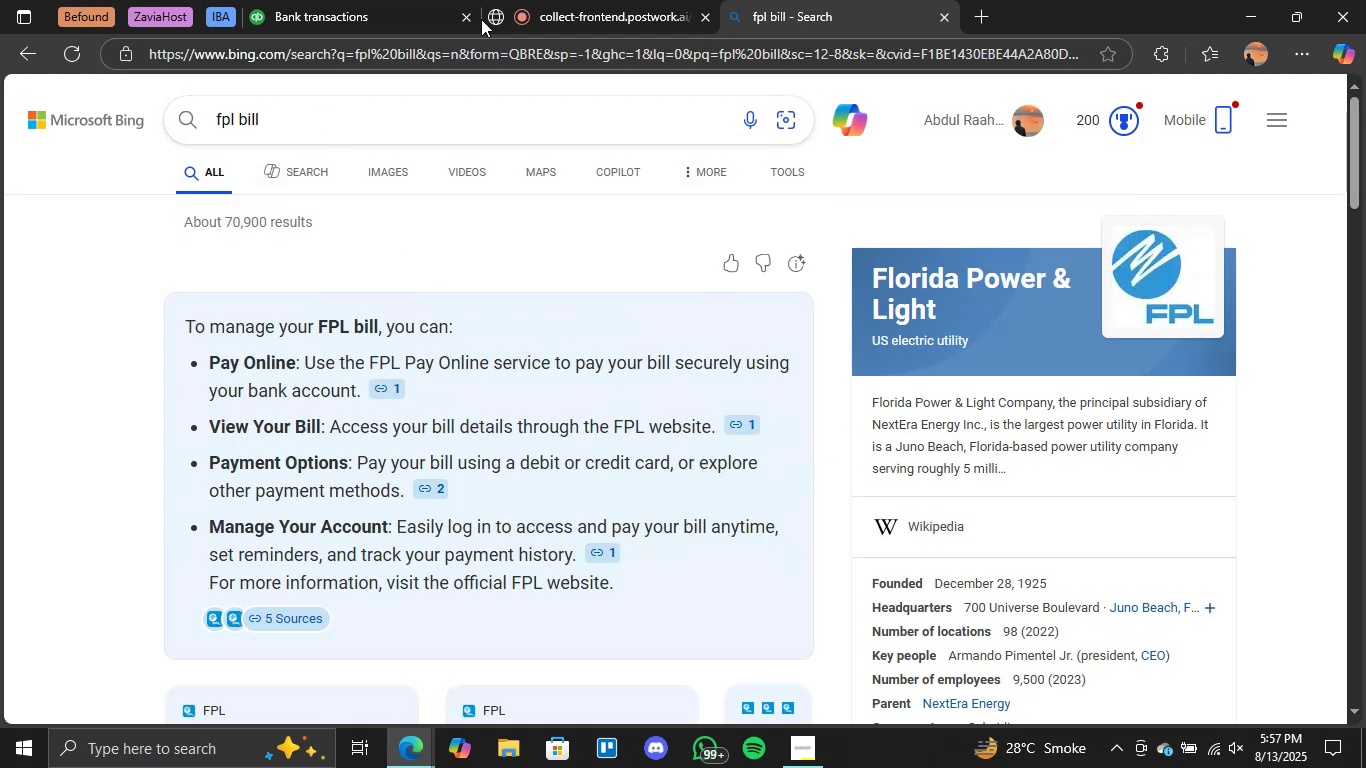 
wait(6.26)
 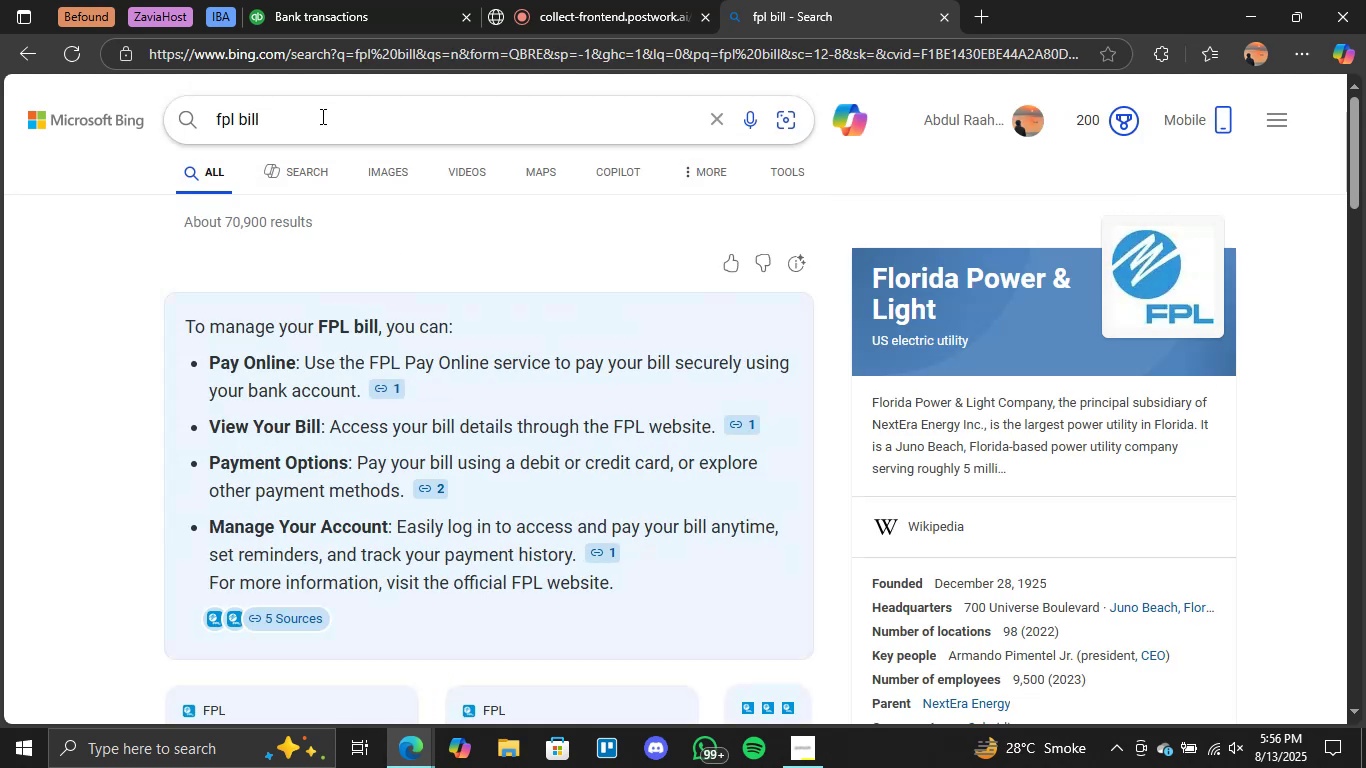 
left_click([410, 0])
 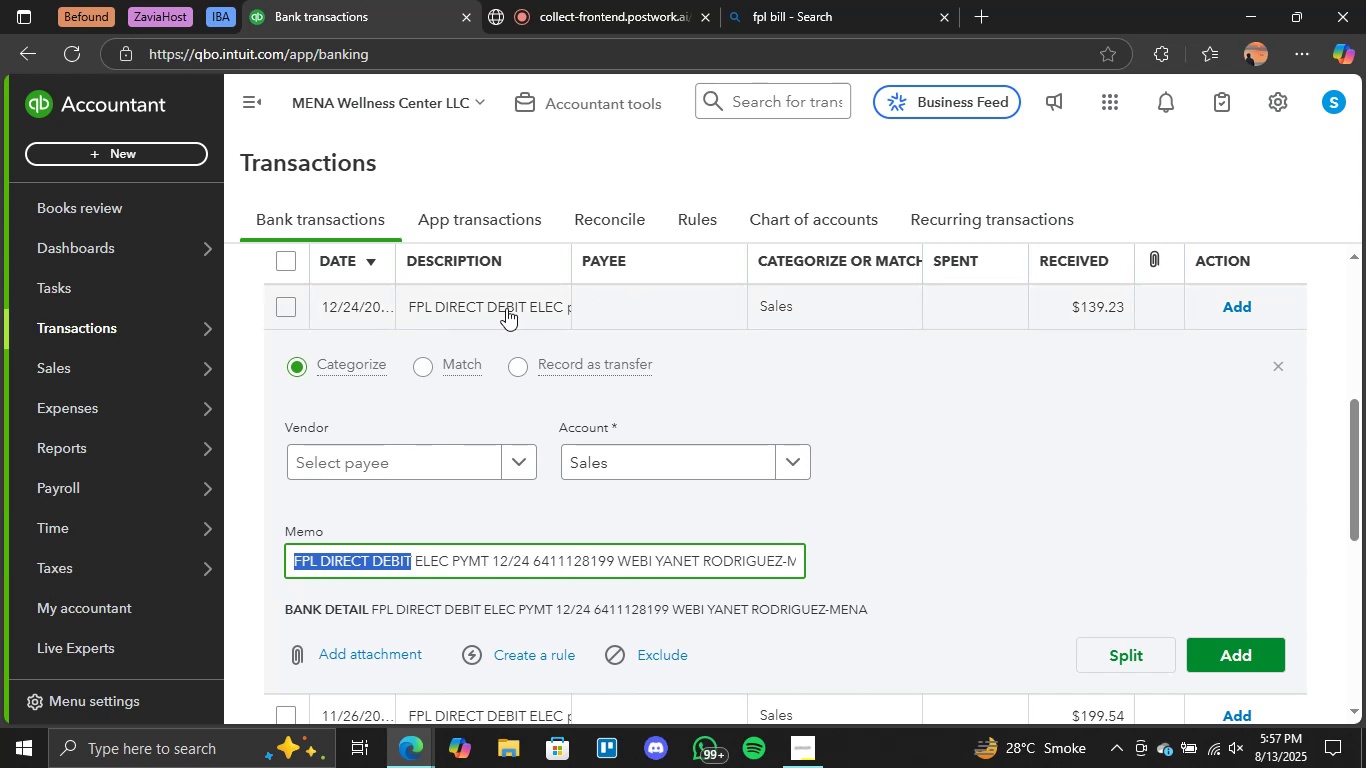 
scroll: coordinate [652, 357], scroll_direction: up, amount: 1.0
 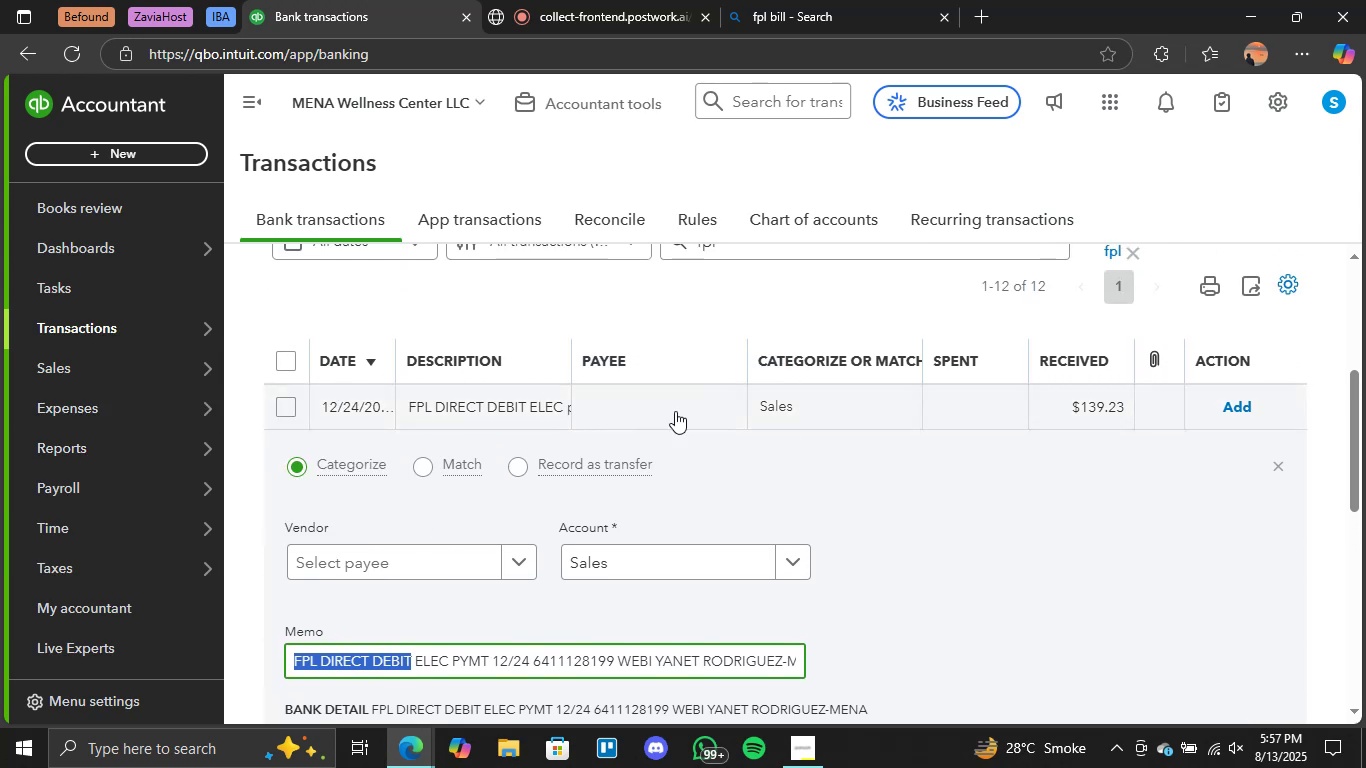 
left_click([788, 406])
 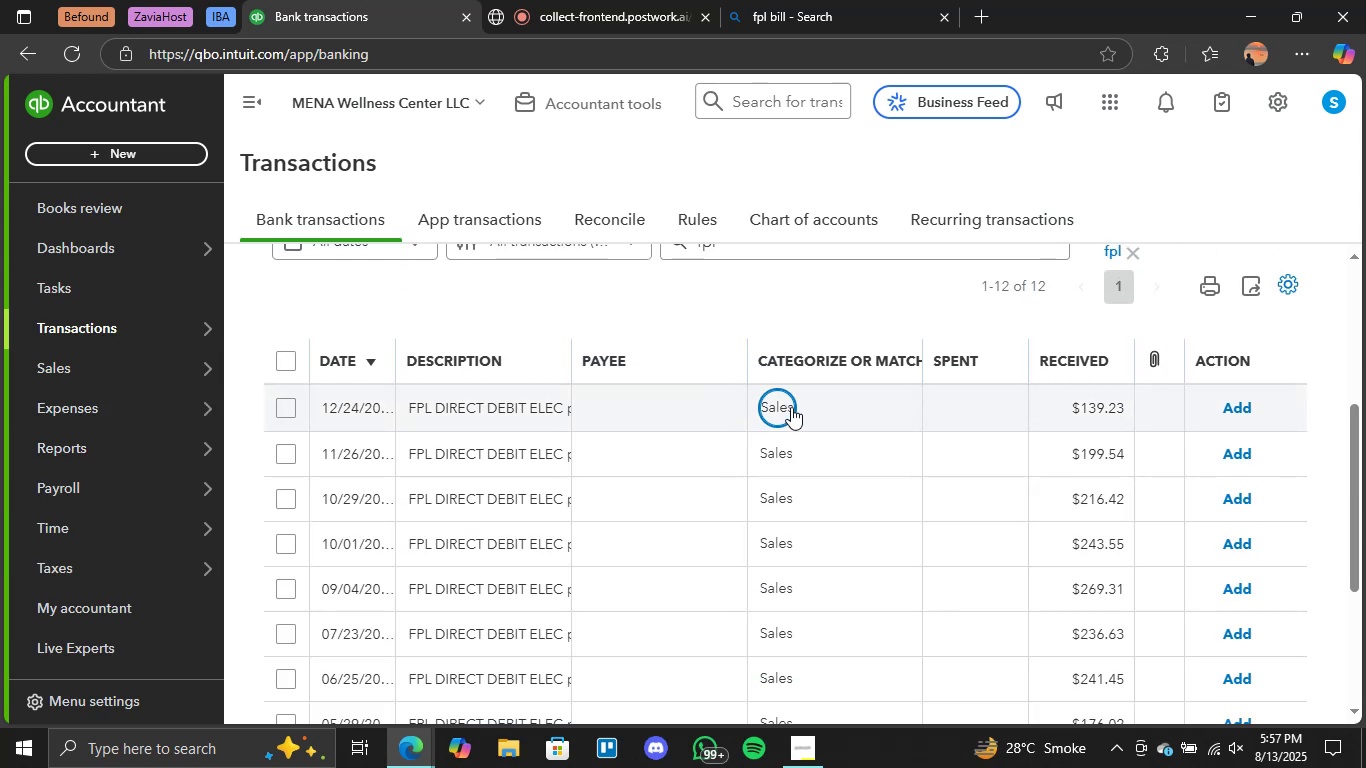 
left_click([758, 404])
 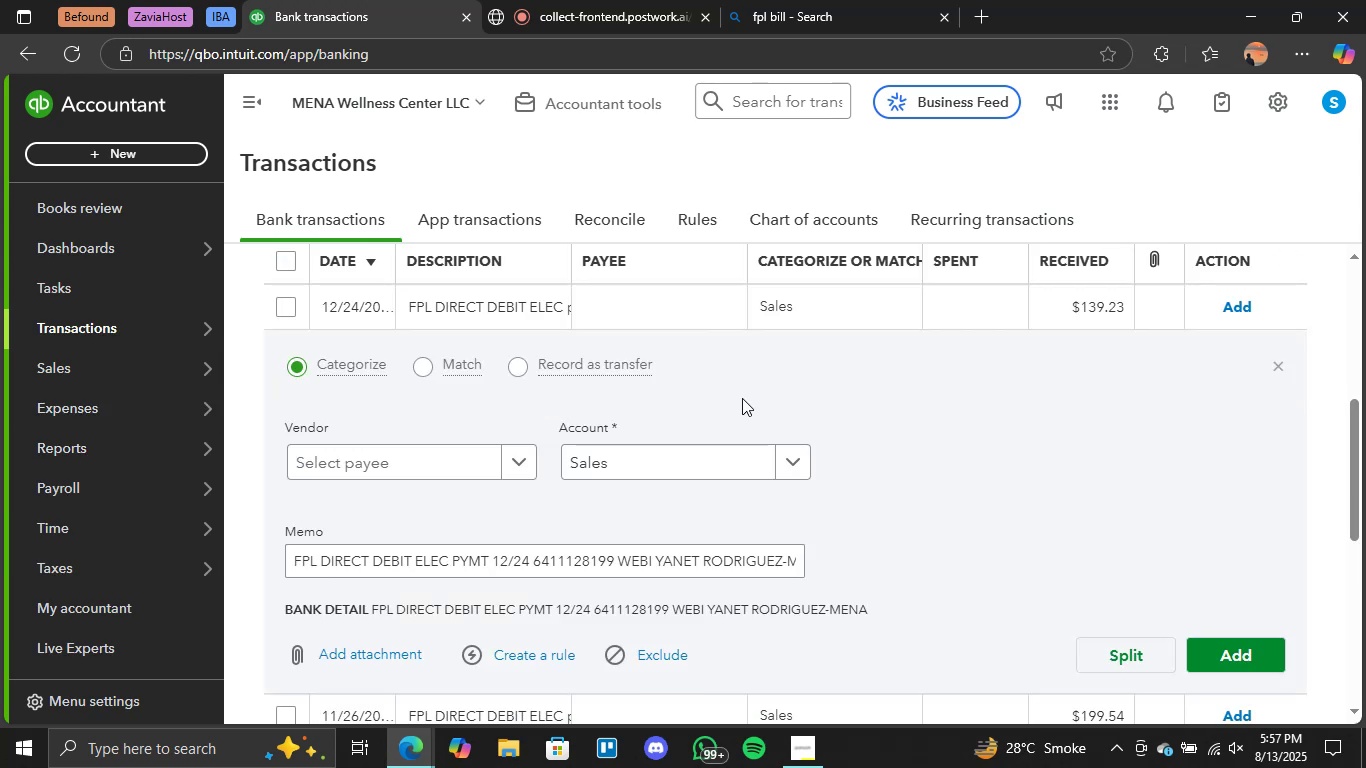 
left_click([789, 454])
 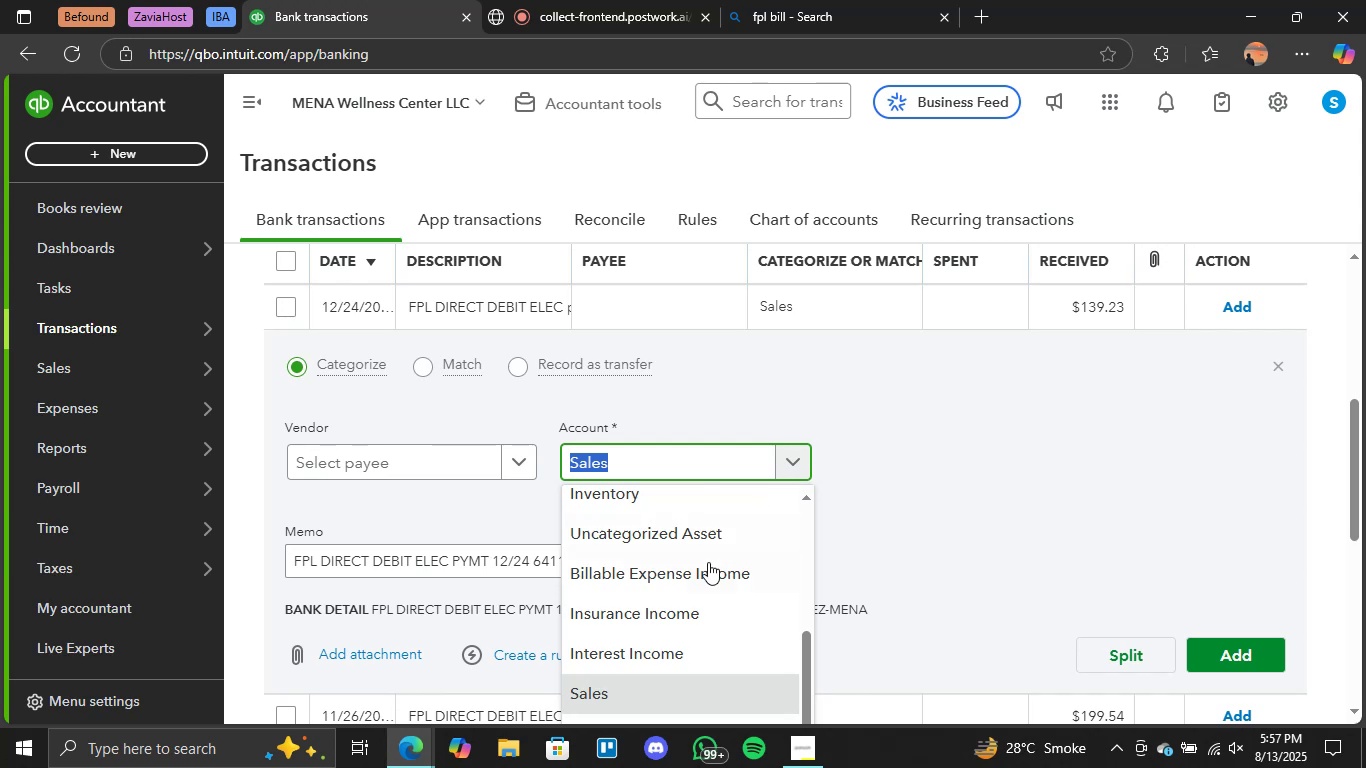 
scroll: coordinate [680, 653], scroll_direction: down, amount: 3.0
 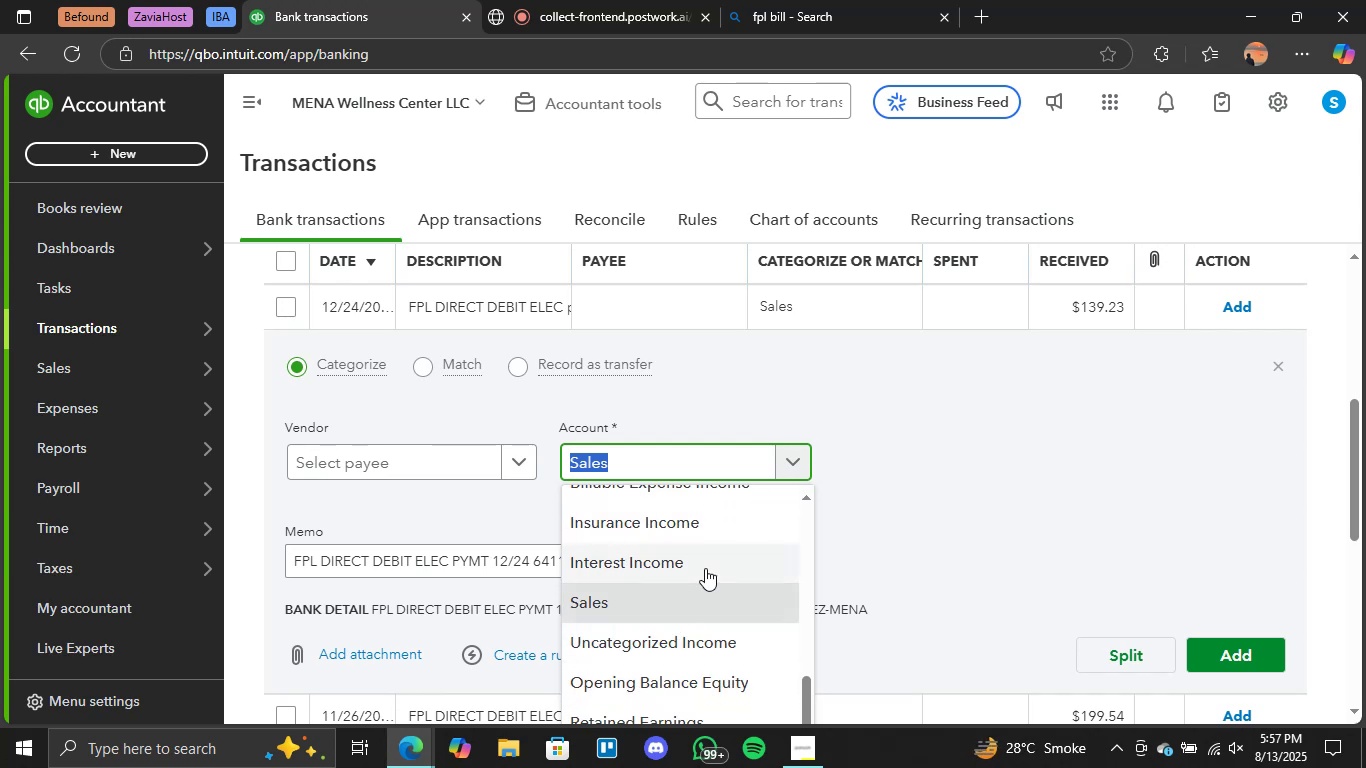 
scroll: coordinate [702, 574], scroll_direction: up, amount: 3.0
 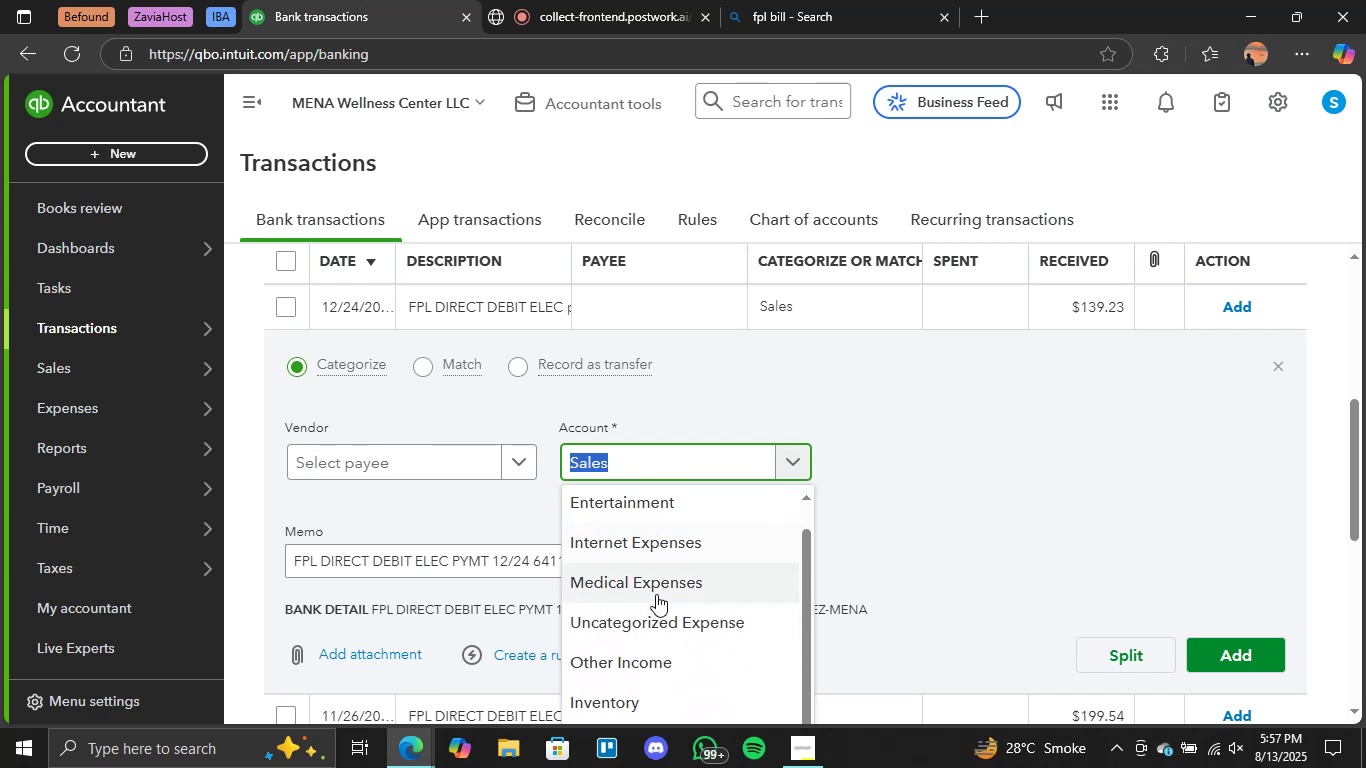 
left_click([637, 658])
 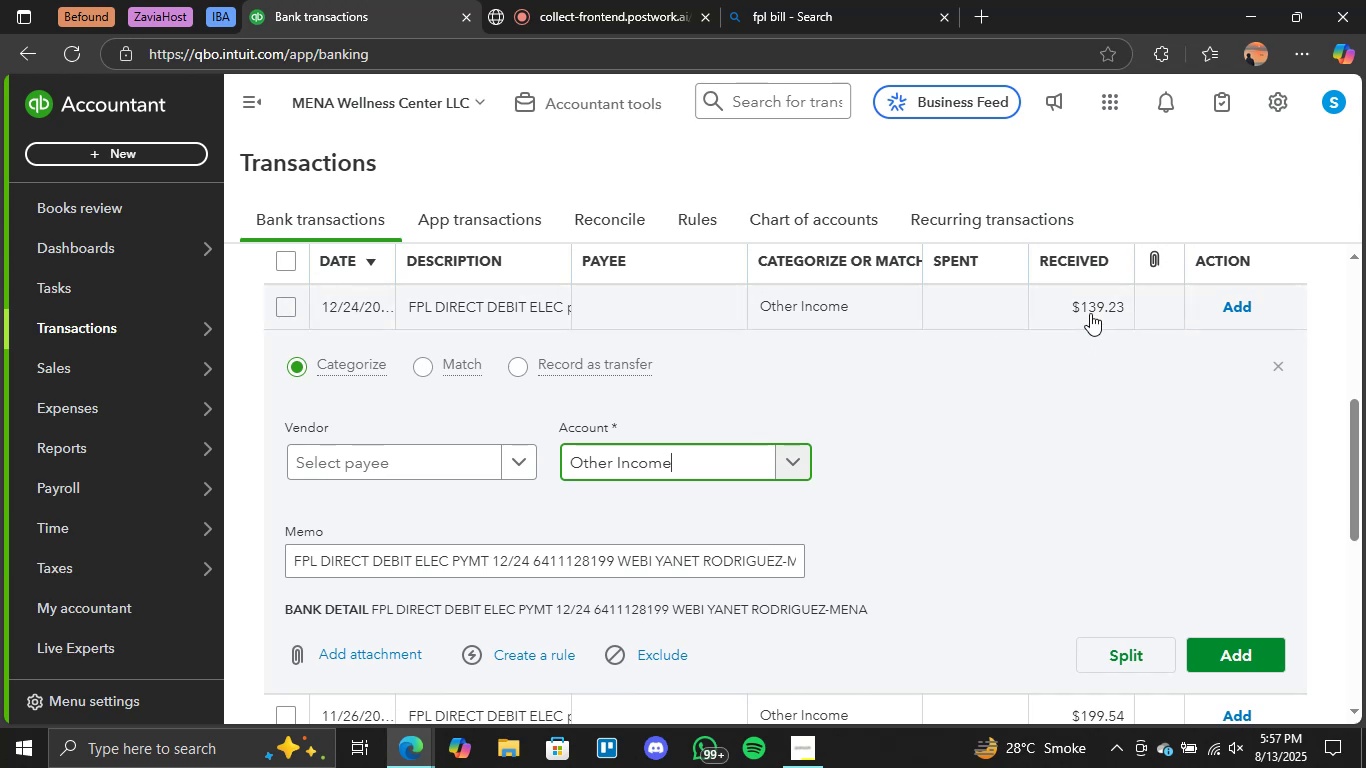 
wait(37.51)
 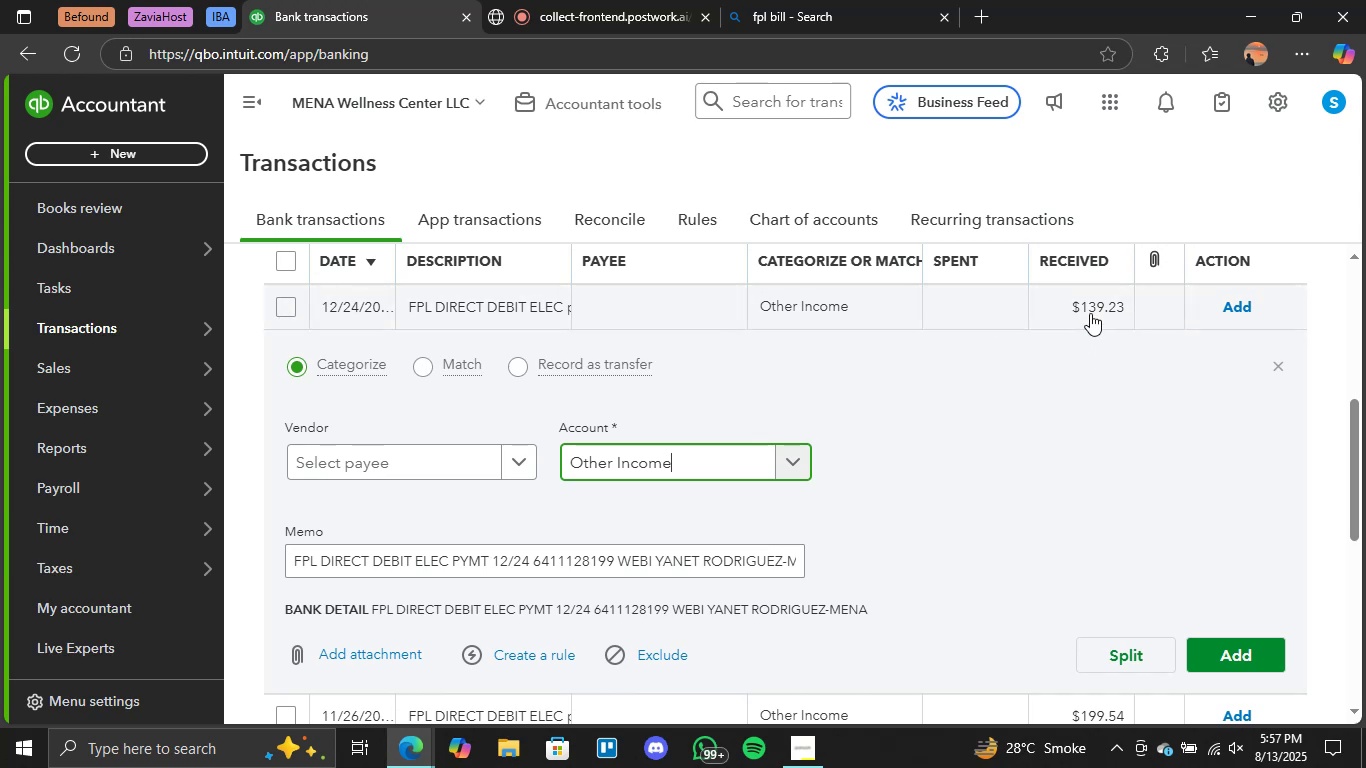 
scroll: coordinate [1056, 430], scroll_direction: down, amount: 9.0
 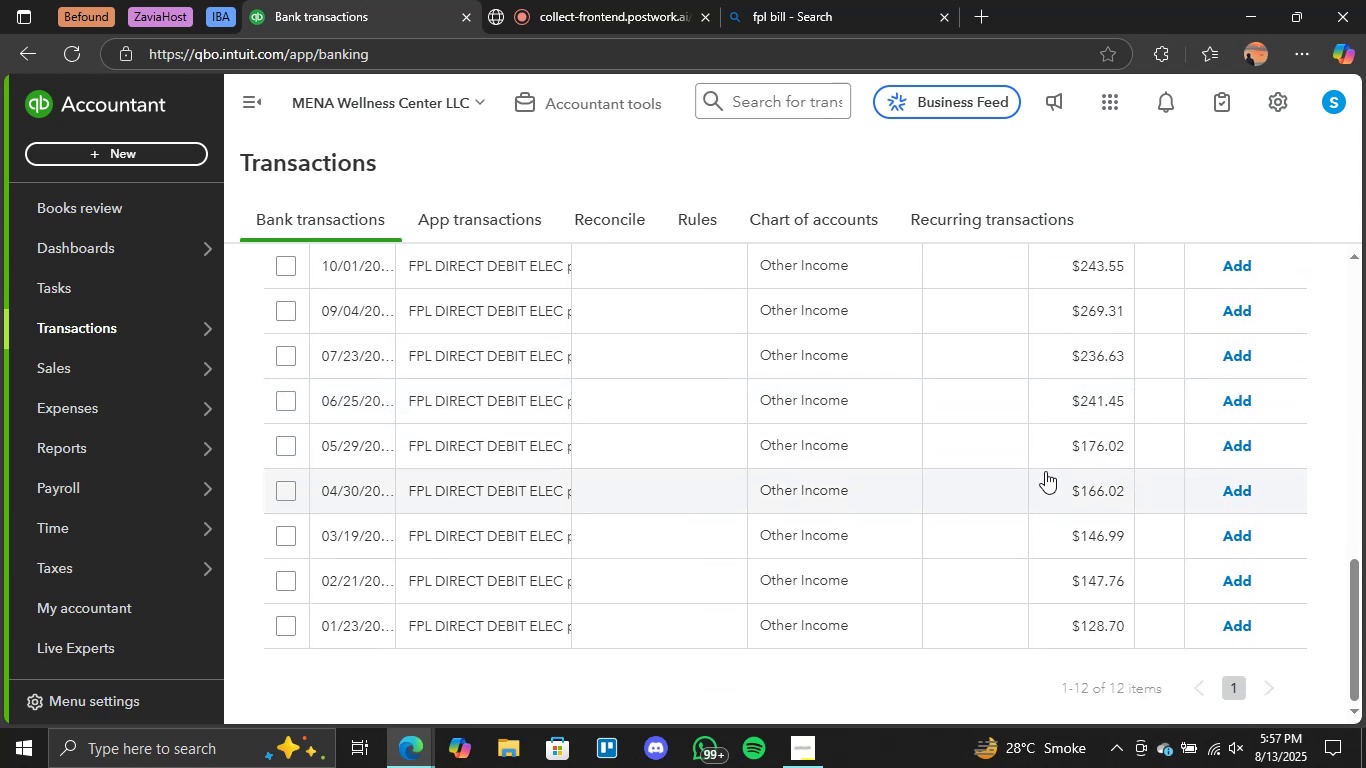 
scroll: coordinate [1042, 472], scroll_direction: up, amount: 8.0
 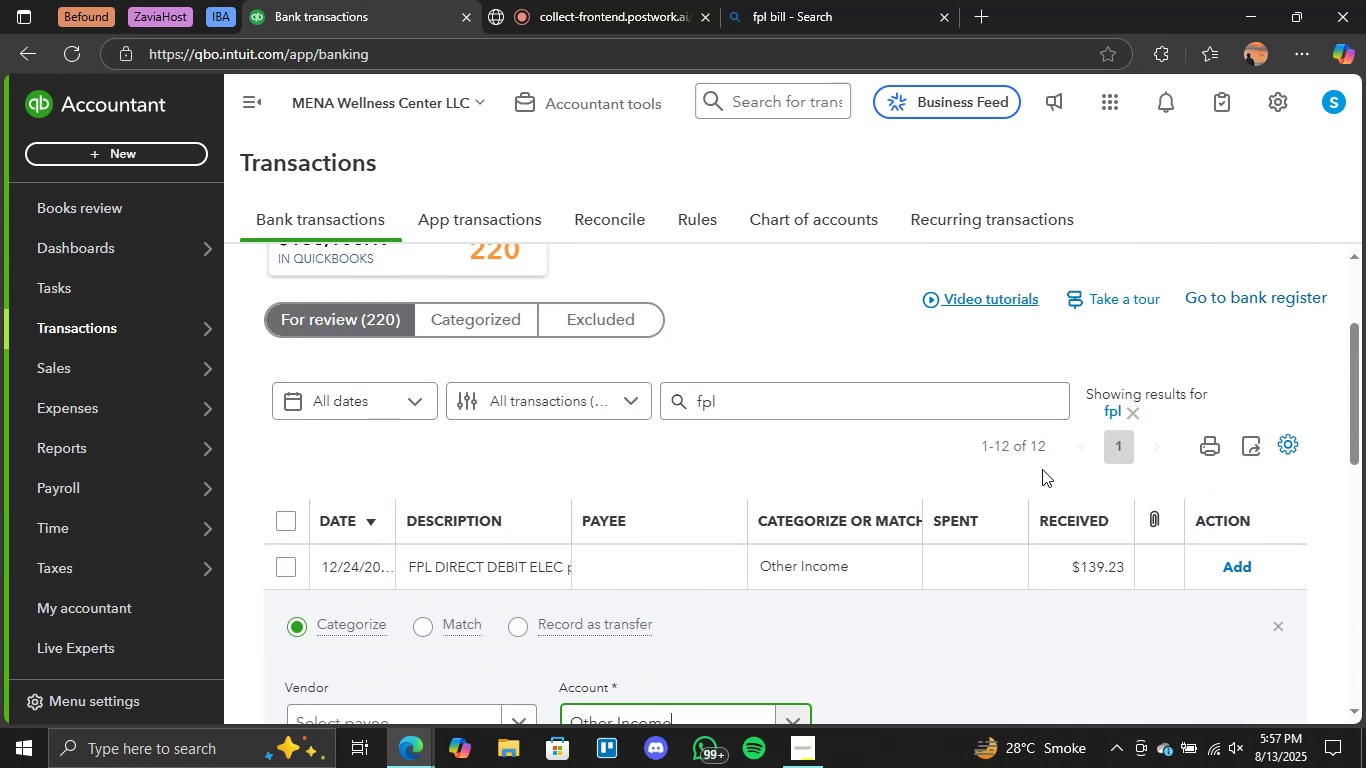 
scroll: coordinate [1038, 496], scroll_direction: down, amount: 4.0
 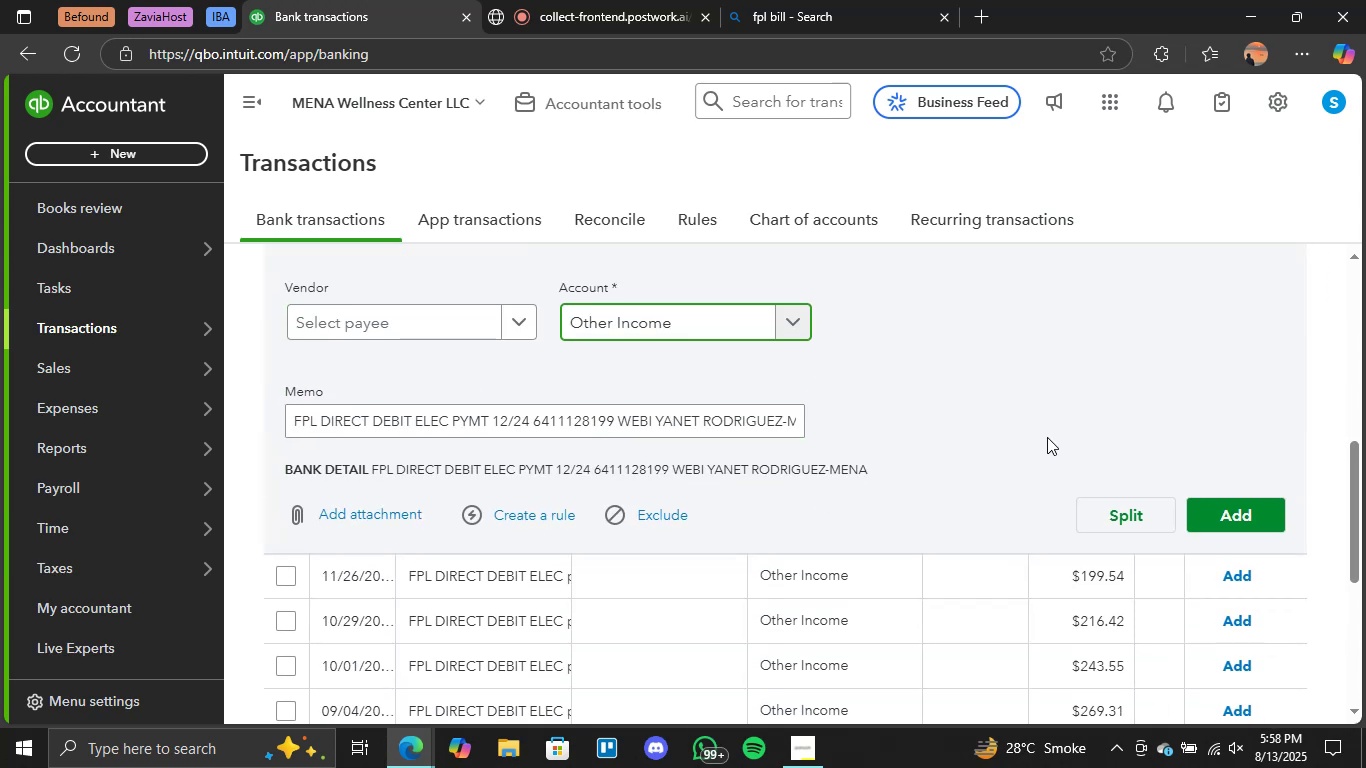 
scroll: coordinate [1038, 500], scroll_direction: up, amount: 3.0
 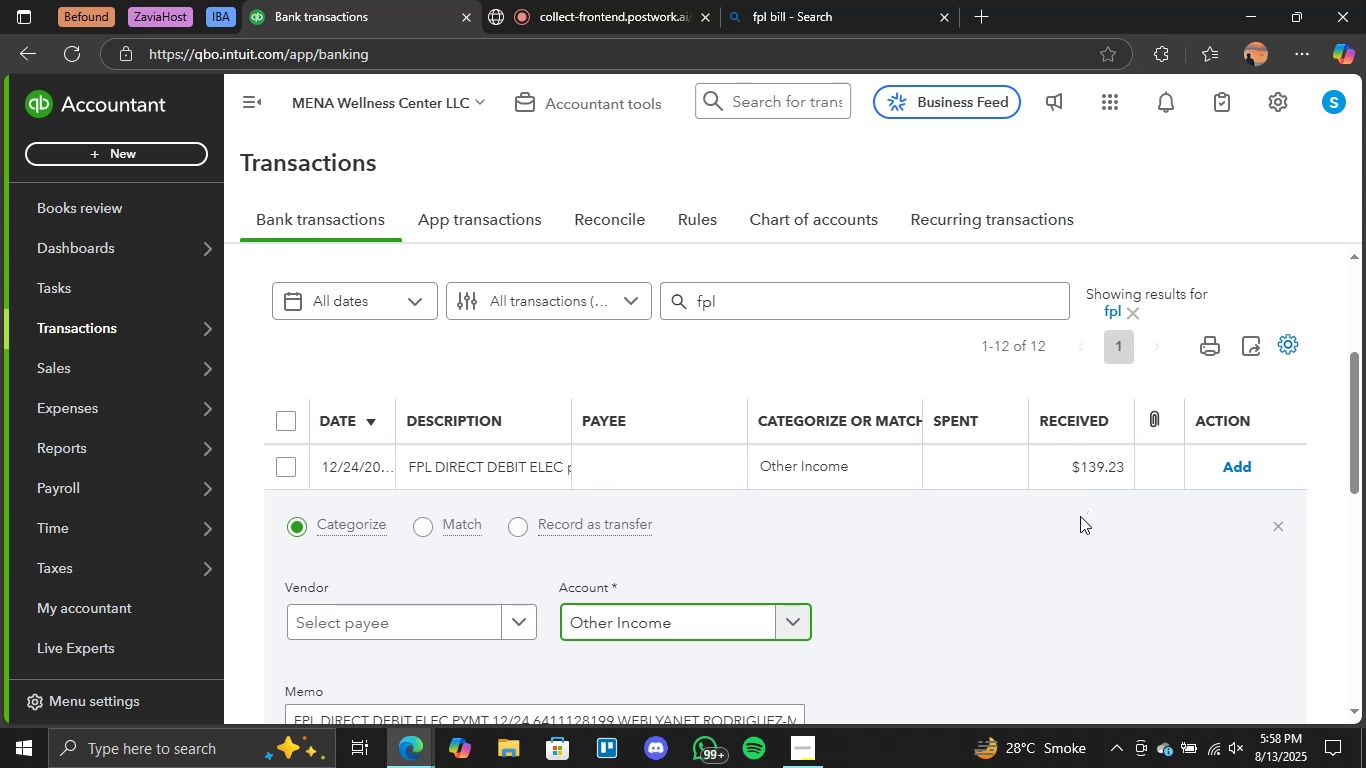 
wait(5.57)
 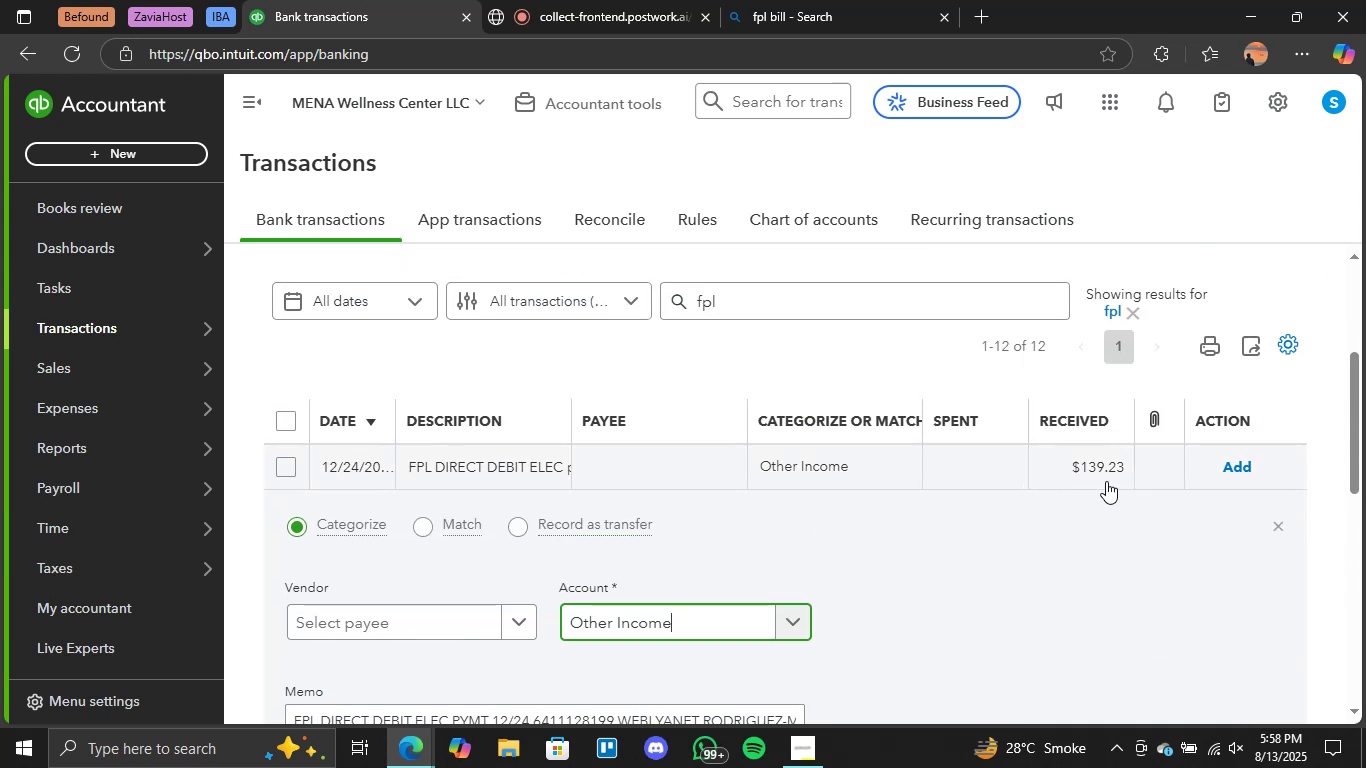 
scroll: coordinate [1080, 516], scroll_direction: down, amount: 5.0
 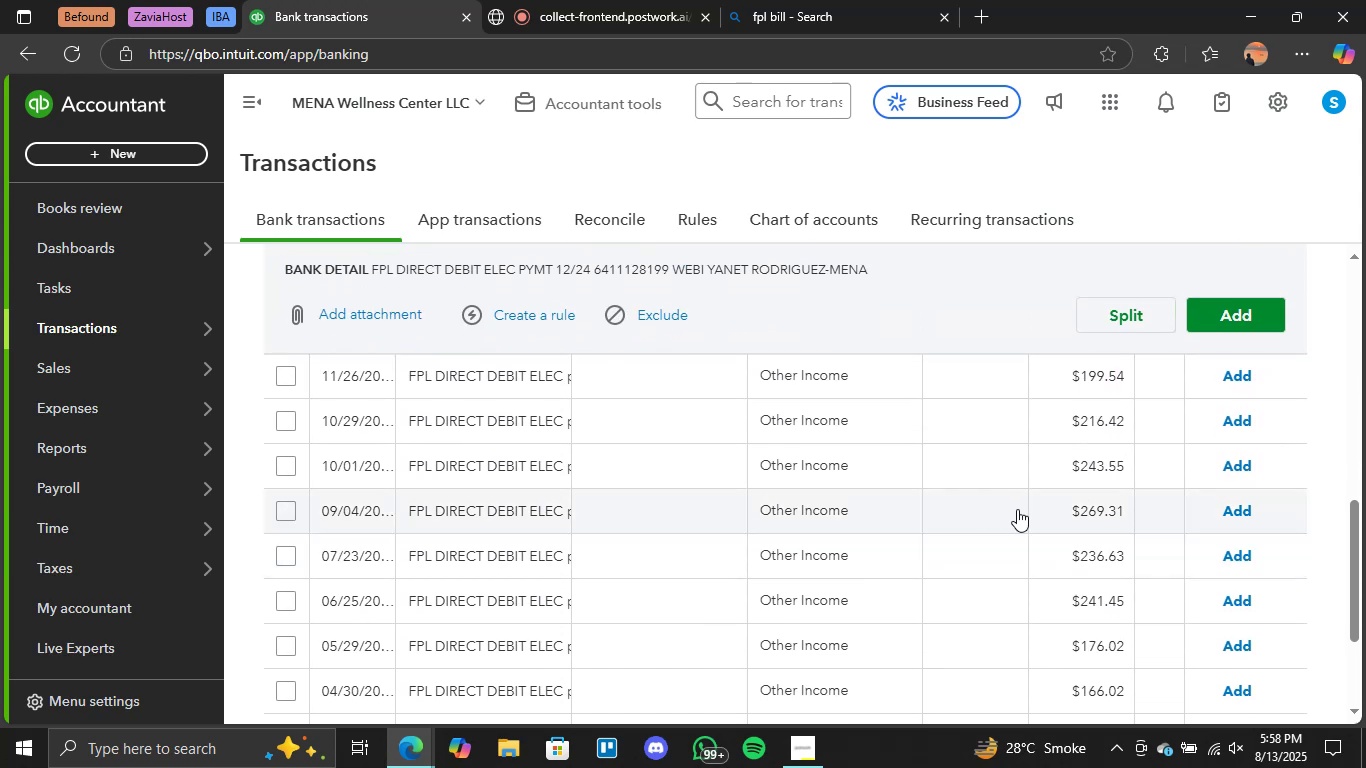 
wait(5.14)
 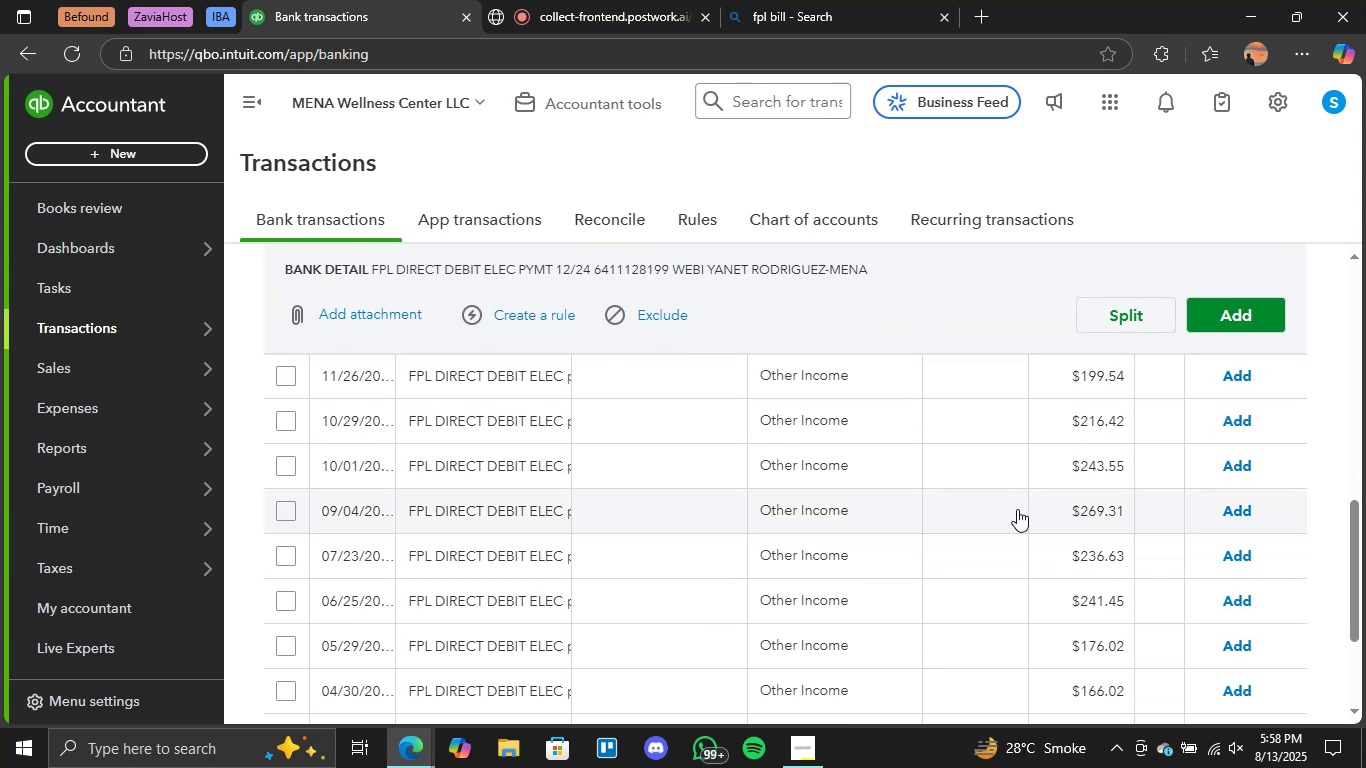 
scroll: coordinate [1013, 661], scroll_direction: down, amount: 4.0
 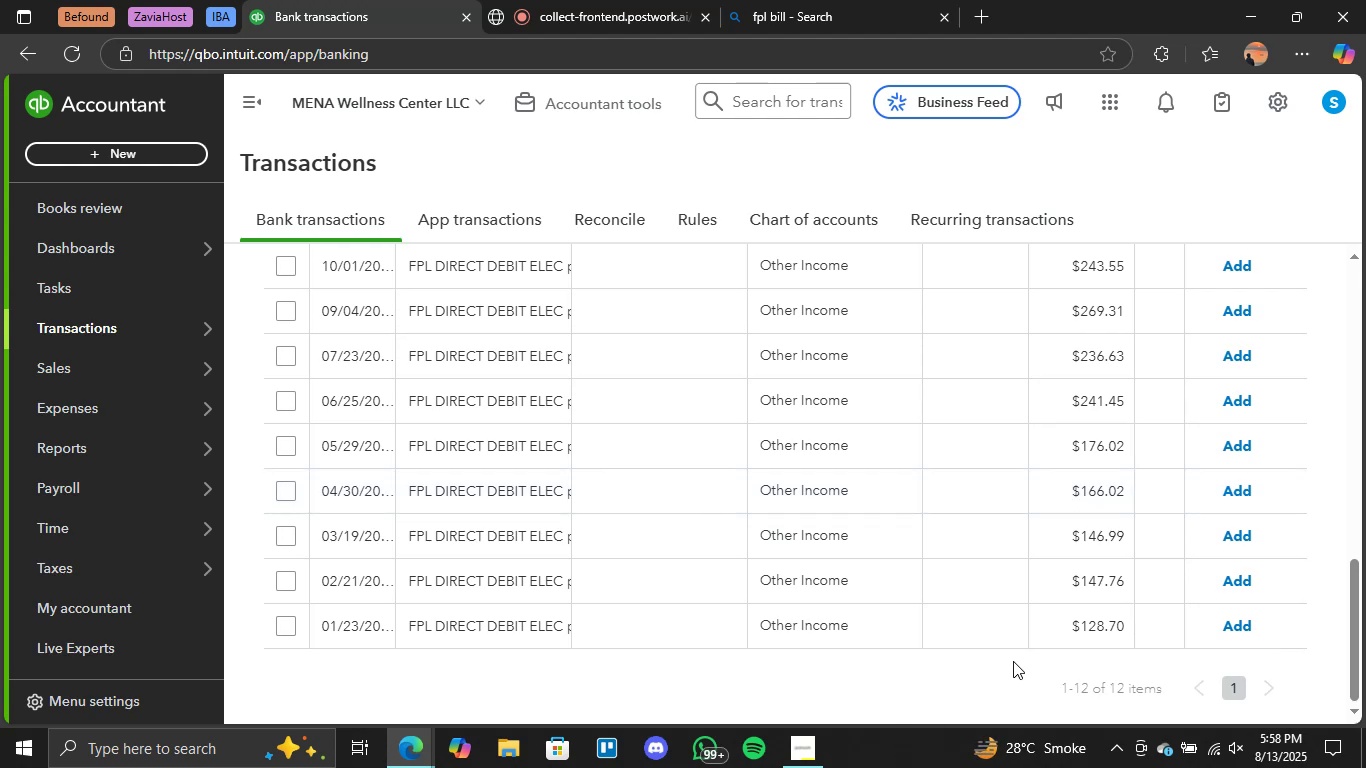 
scroll: coordinate [1013, 661], scroll_direction: up, amount: 8.0
 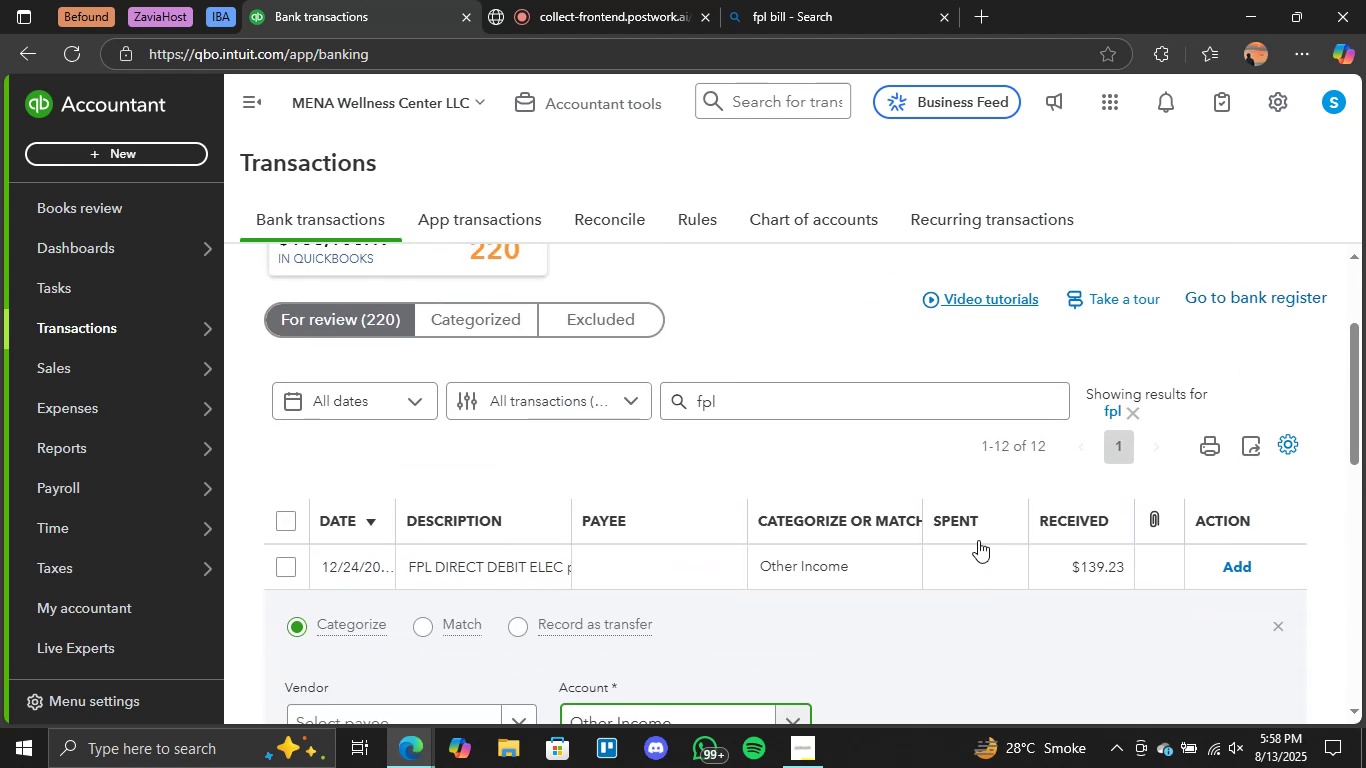 
scroll: coordinate [988, 550], scroll_direction: down, amount: 12.0
 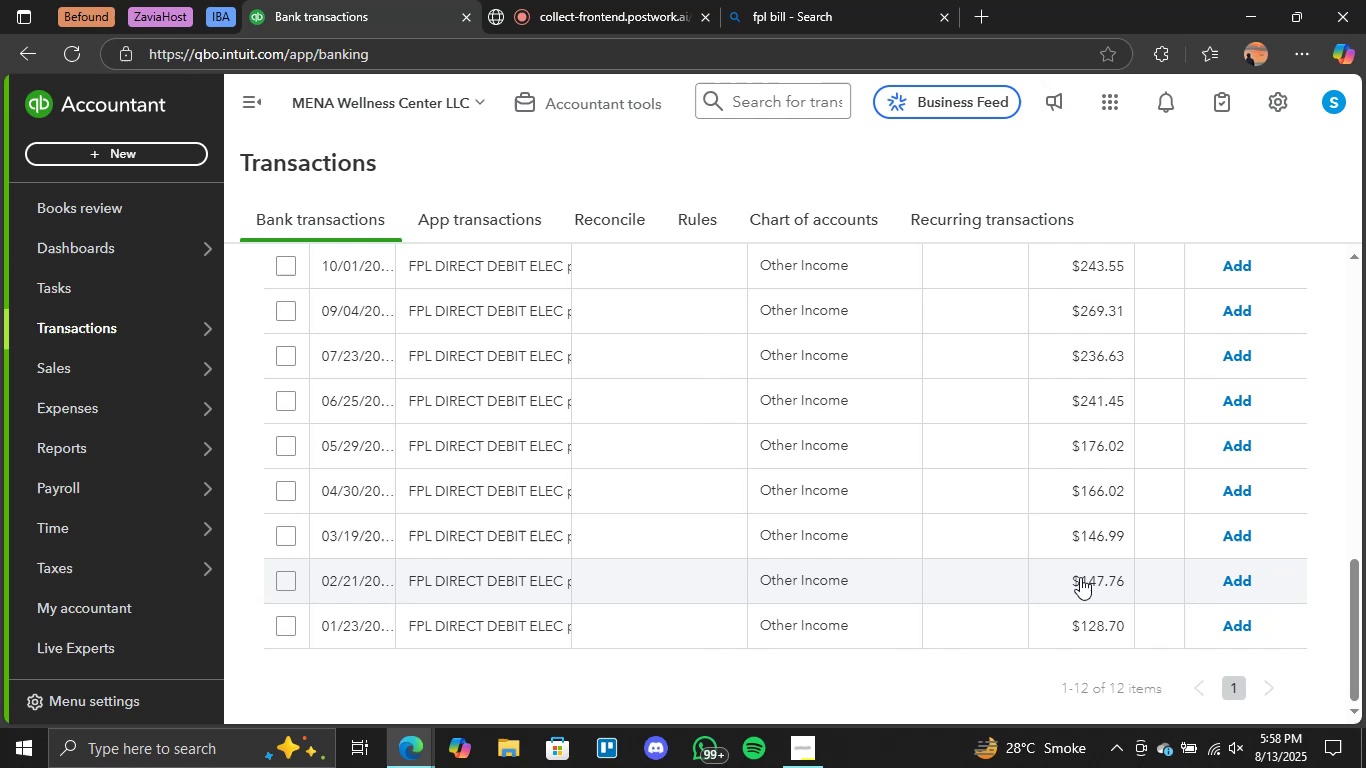 
scroll: coordinate [1097, 630], scroll_direction: up, amount: 8.0
 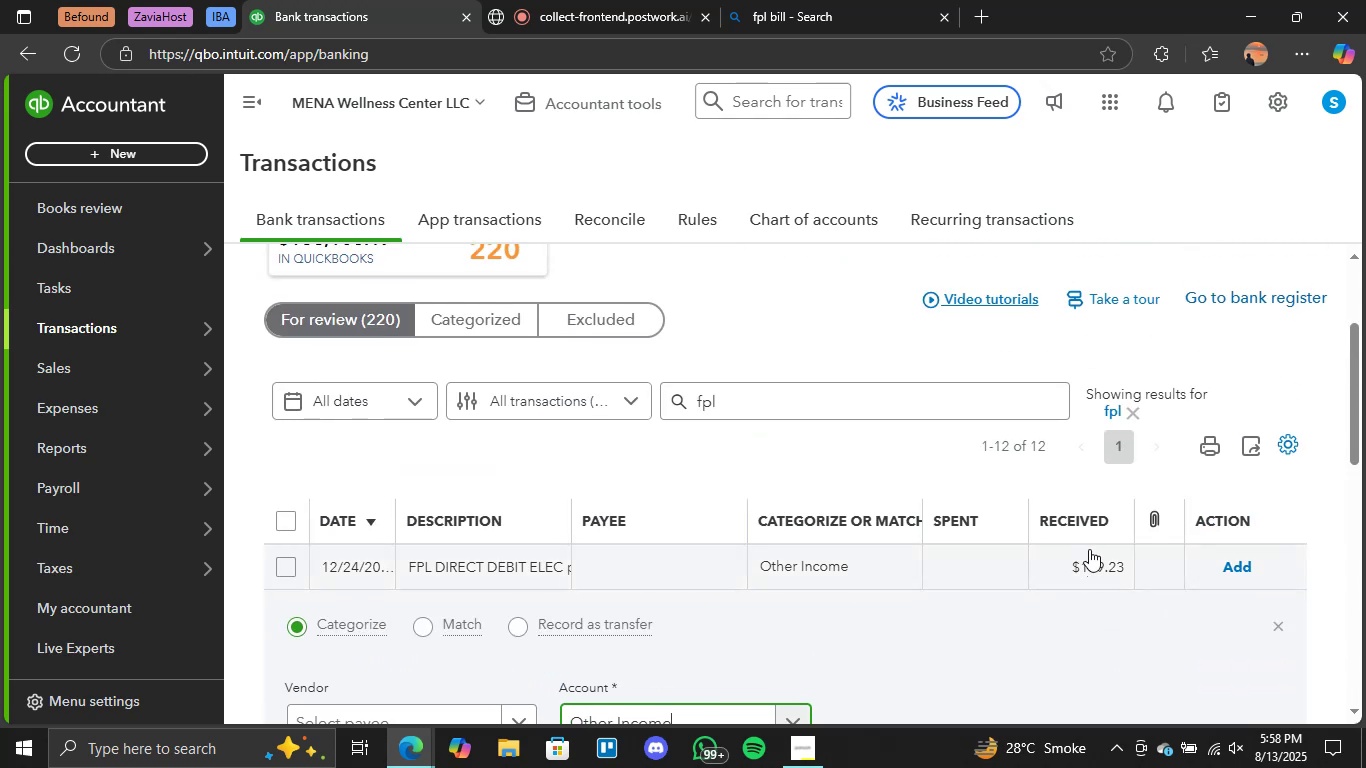 
scroll: coordinate [1089, 552], scroll_direction: down, amount: 14.0
 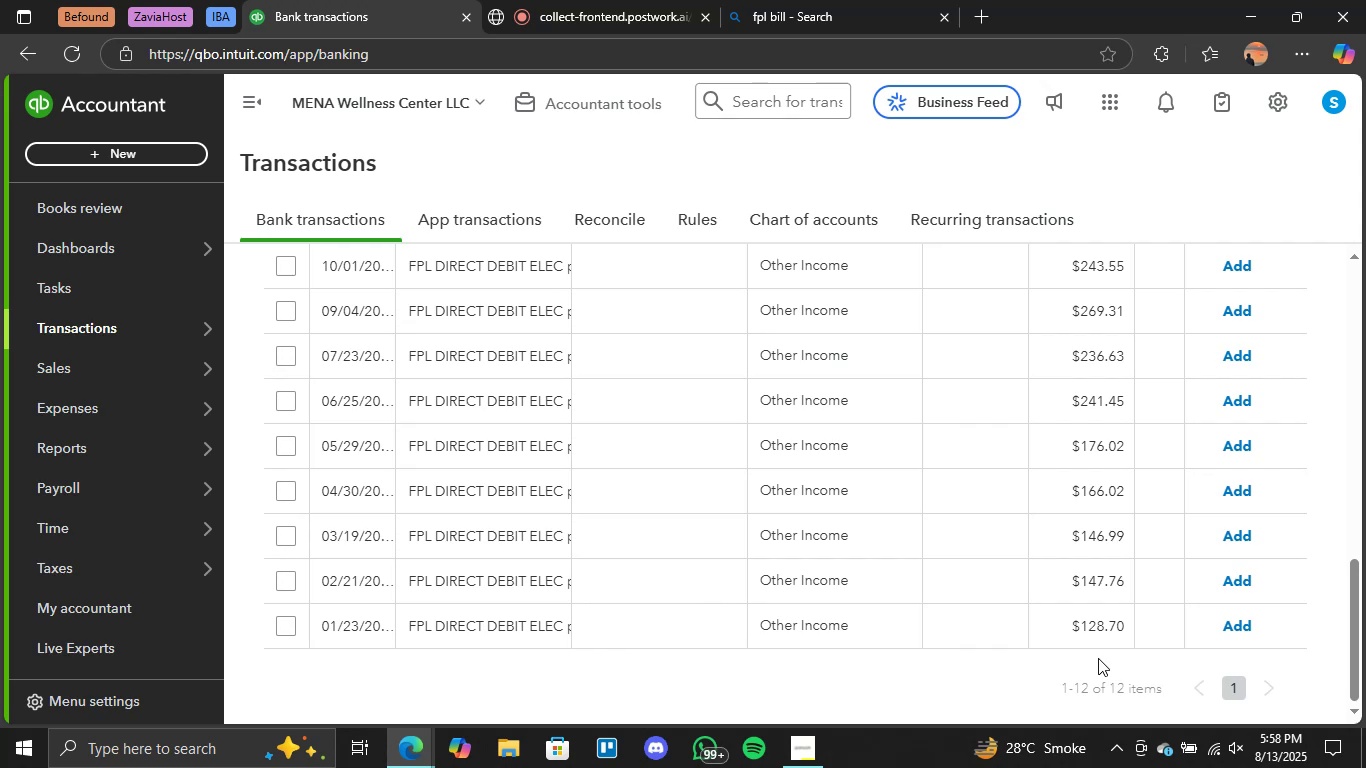 
wait(27.21)
 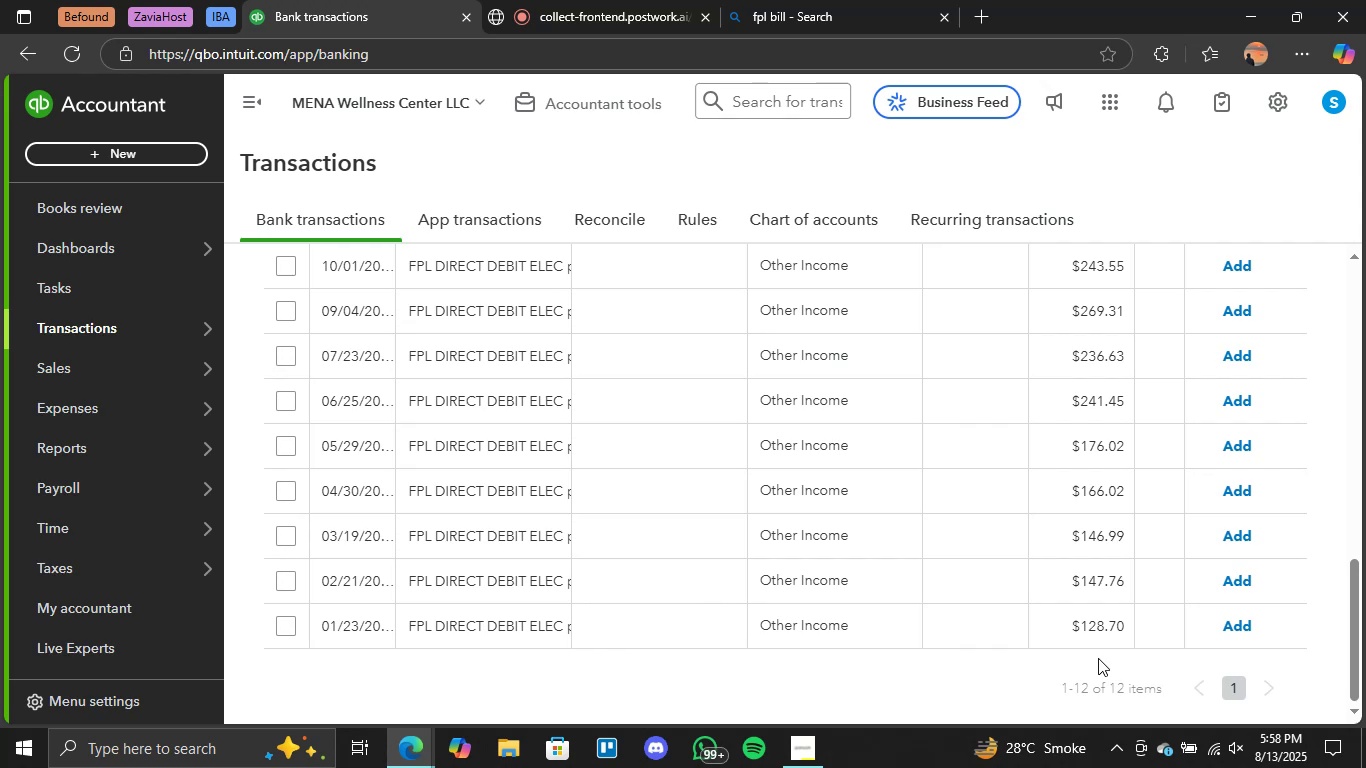 
scroll: coordinate [701, 441], scroll_direction: up, amount: 4.0
 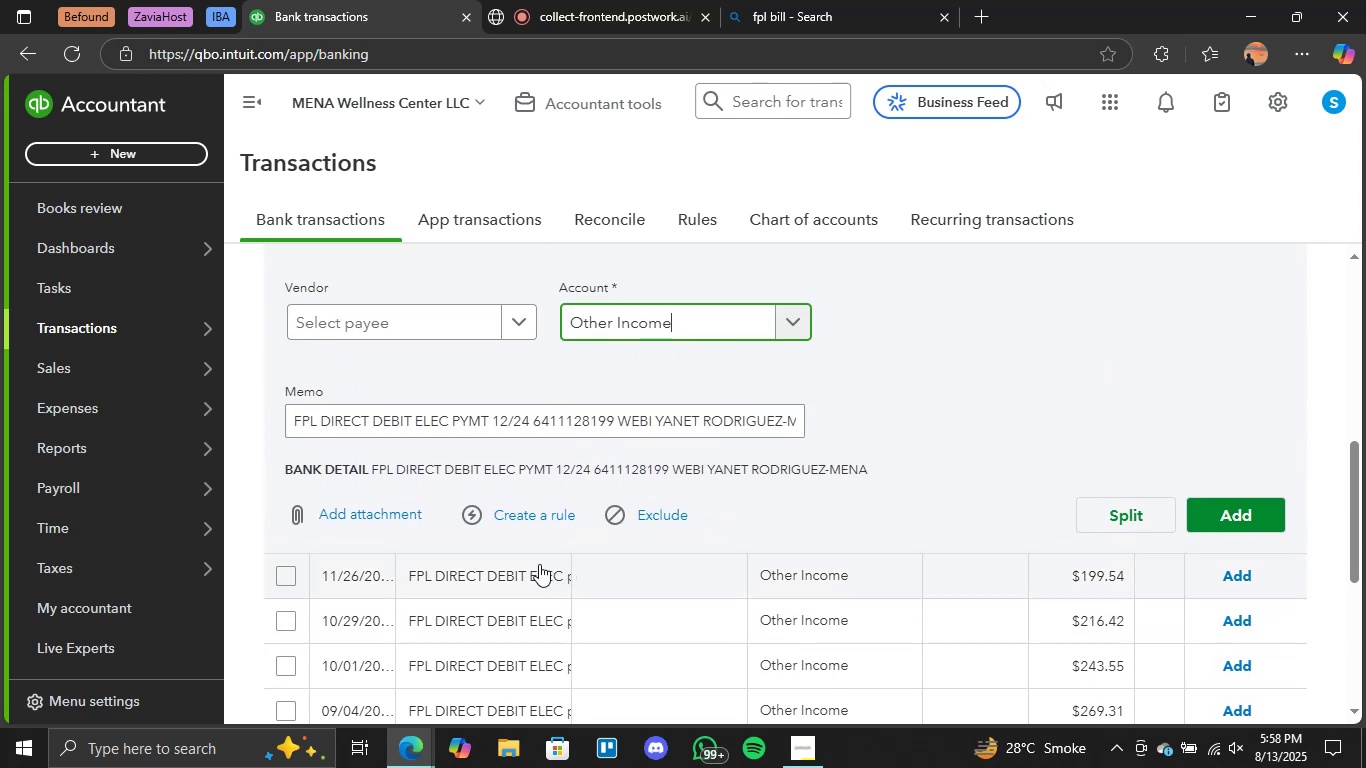 
left_click([524, 571])
 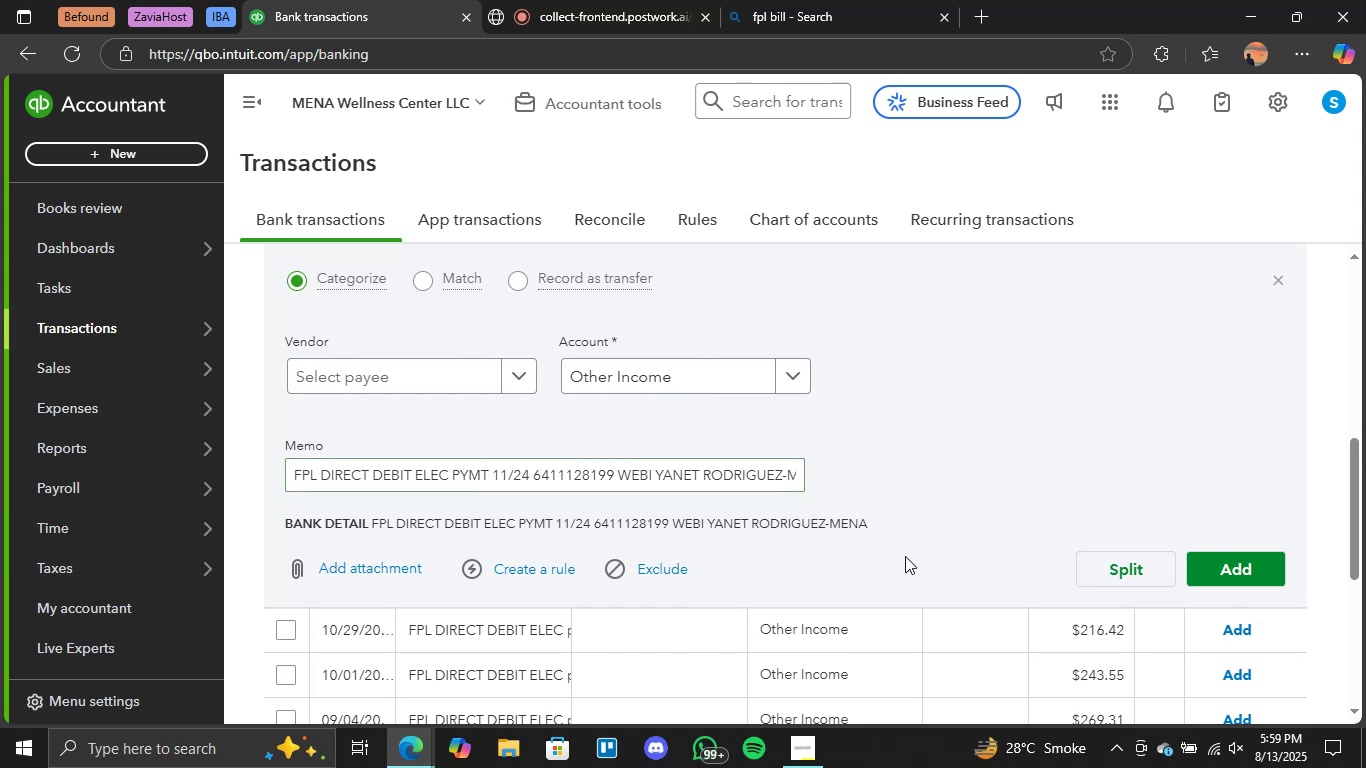 
wait(17.1)
 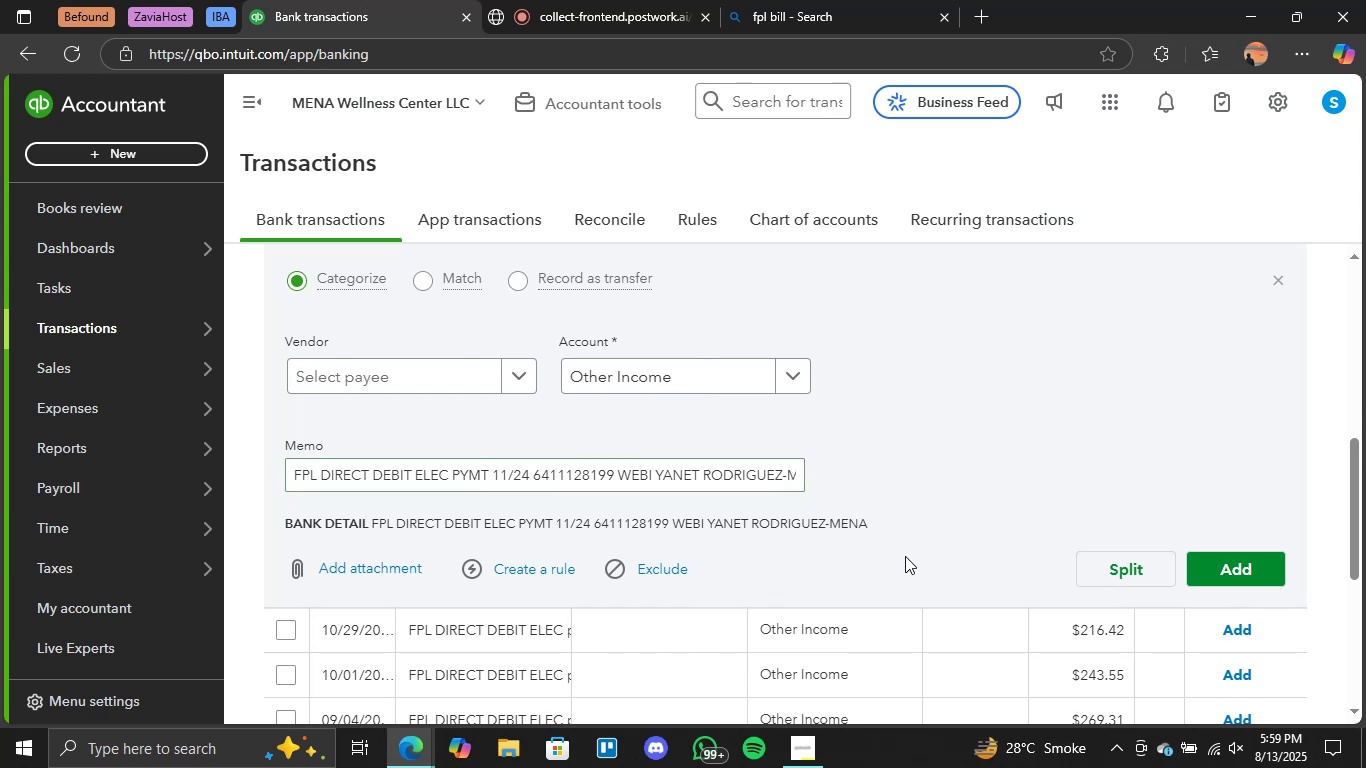 
scroll: coordinate [975, 614], scroll_direction: up, amount: 3.0
 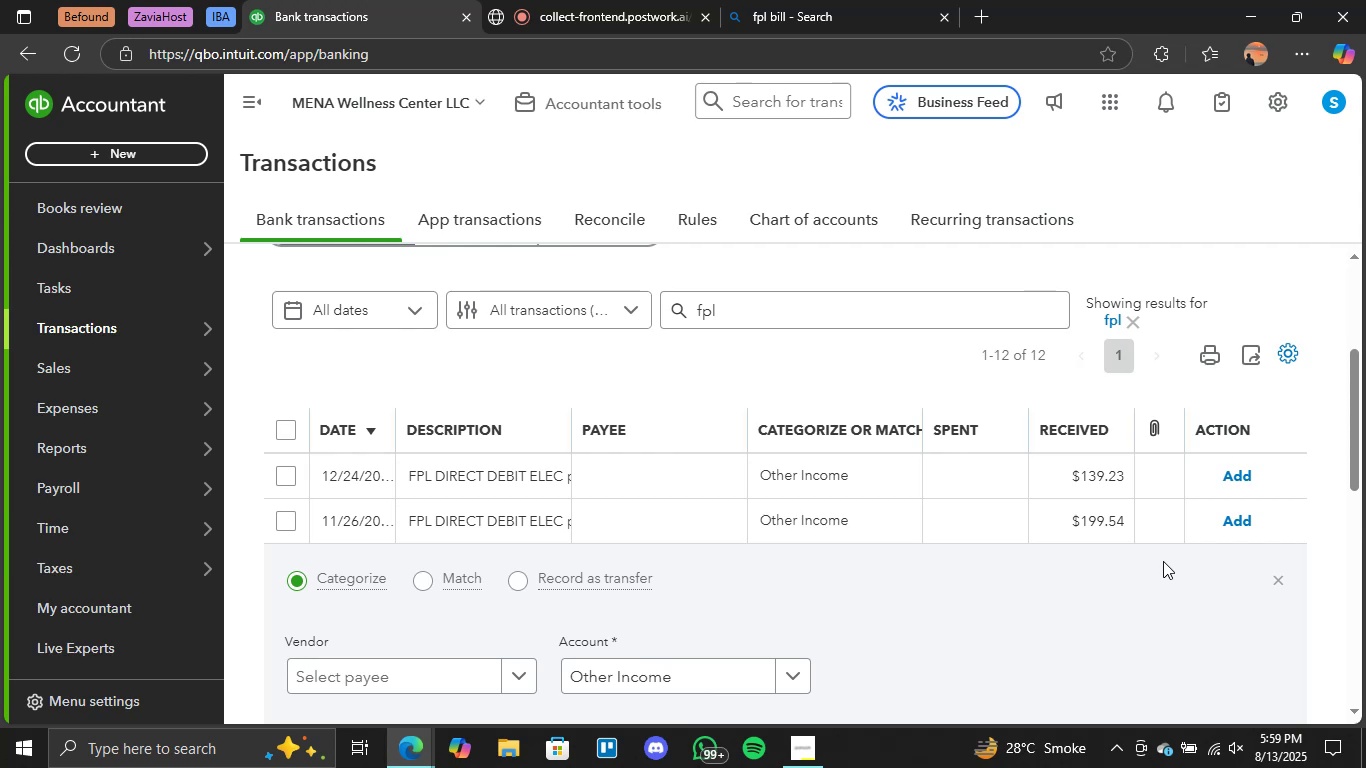 
wait(38.75)
 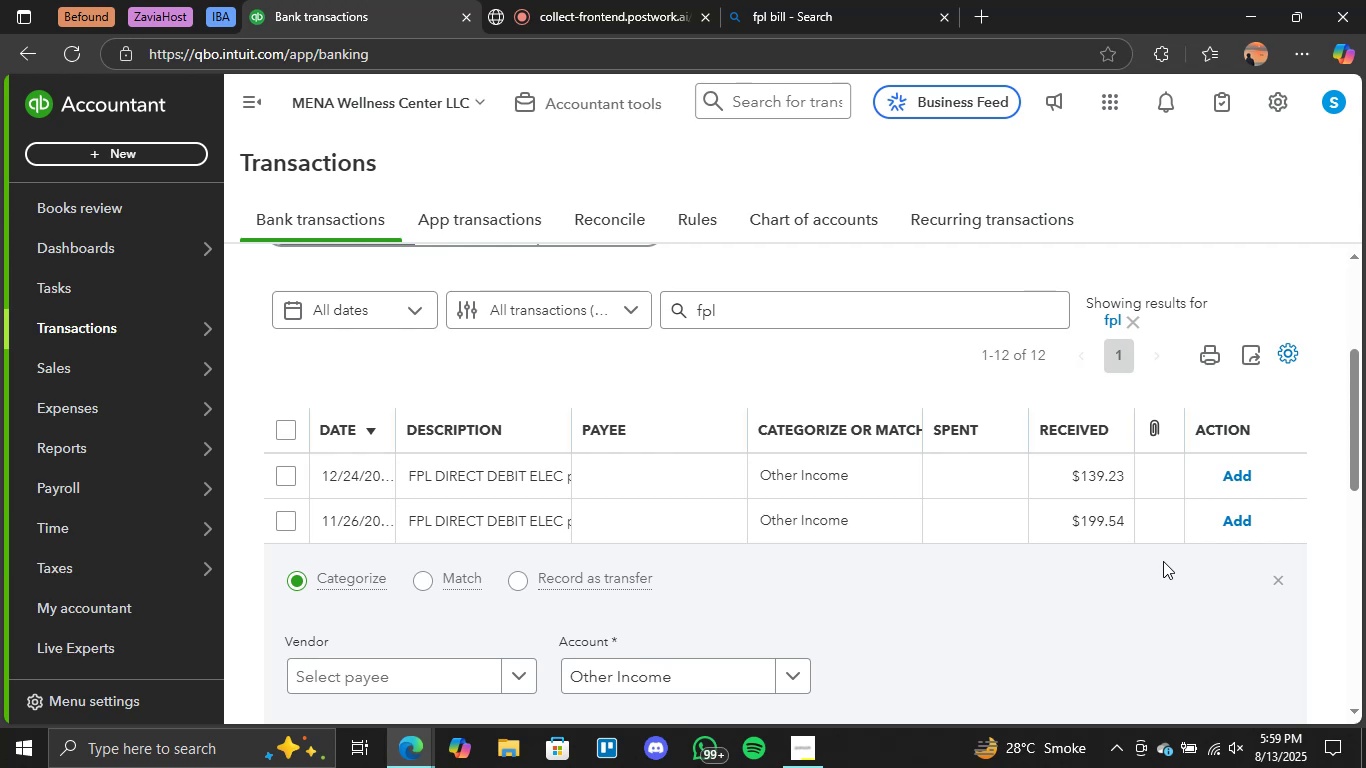 
scroll: coordinate [1163, 561], scroll_direction: down, amount: 6.0
 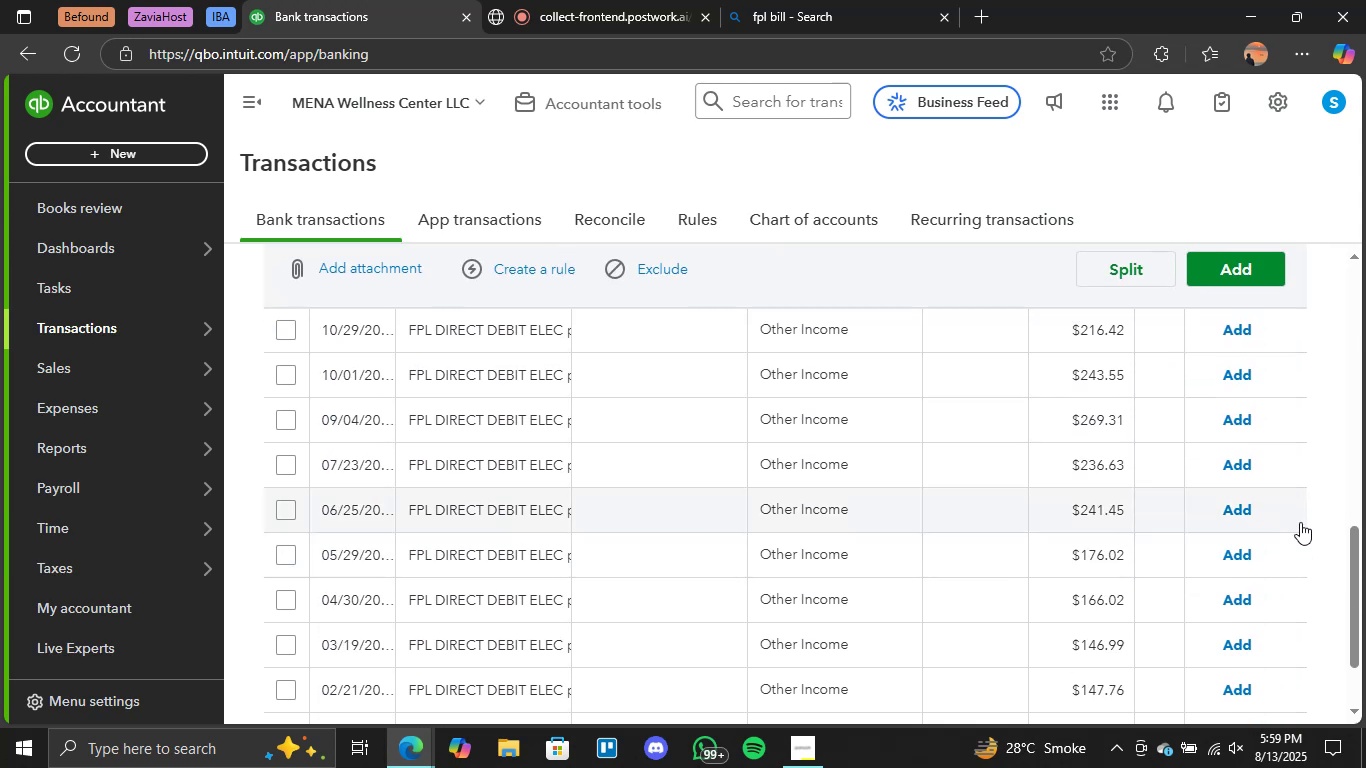 
scroll: coordinate [1317, 486], scroll_direction: up, amount: 3.0
 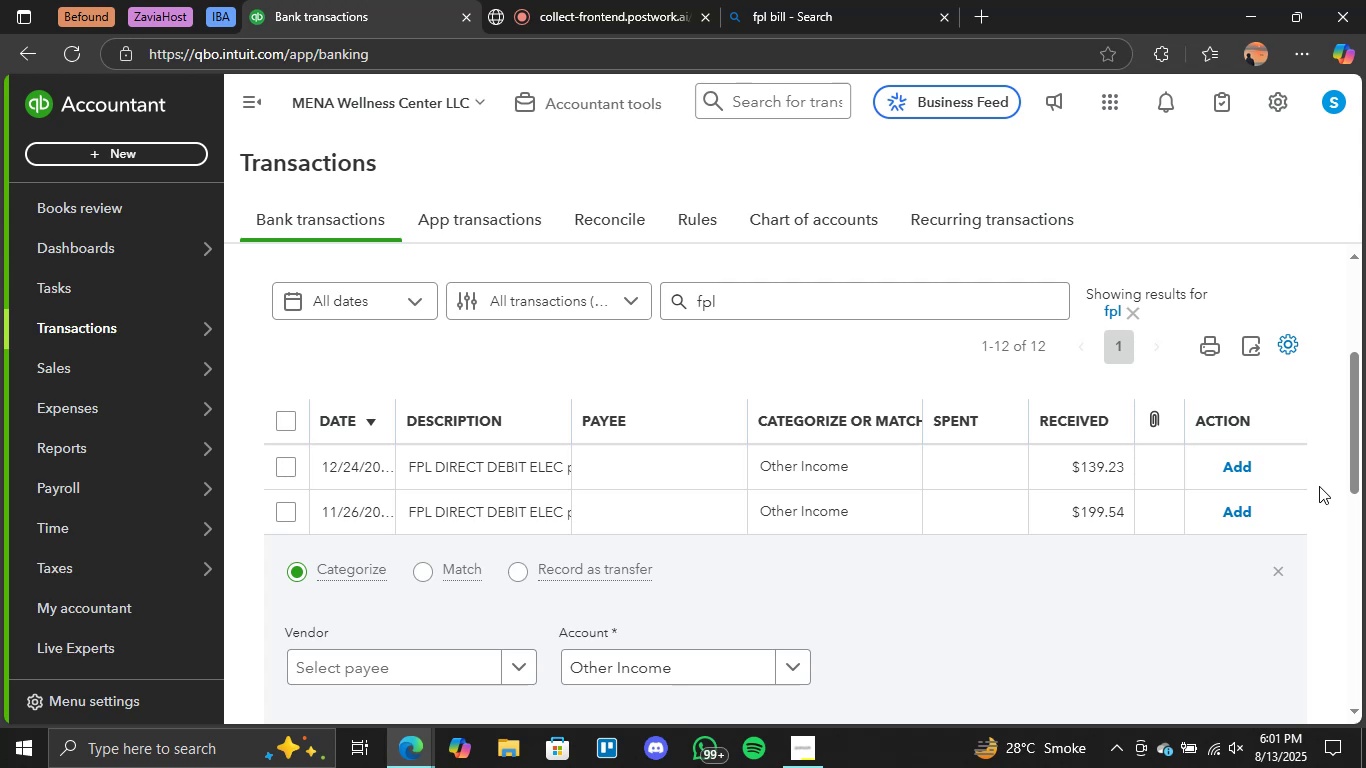 
wait(74.03)
 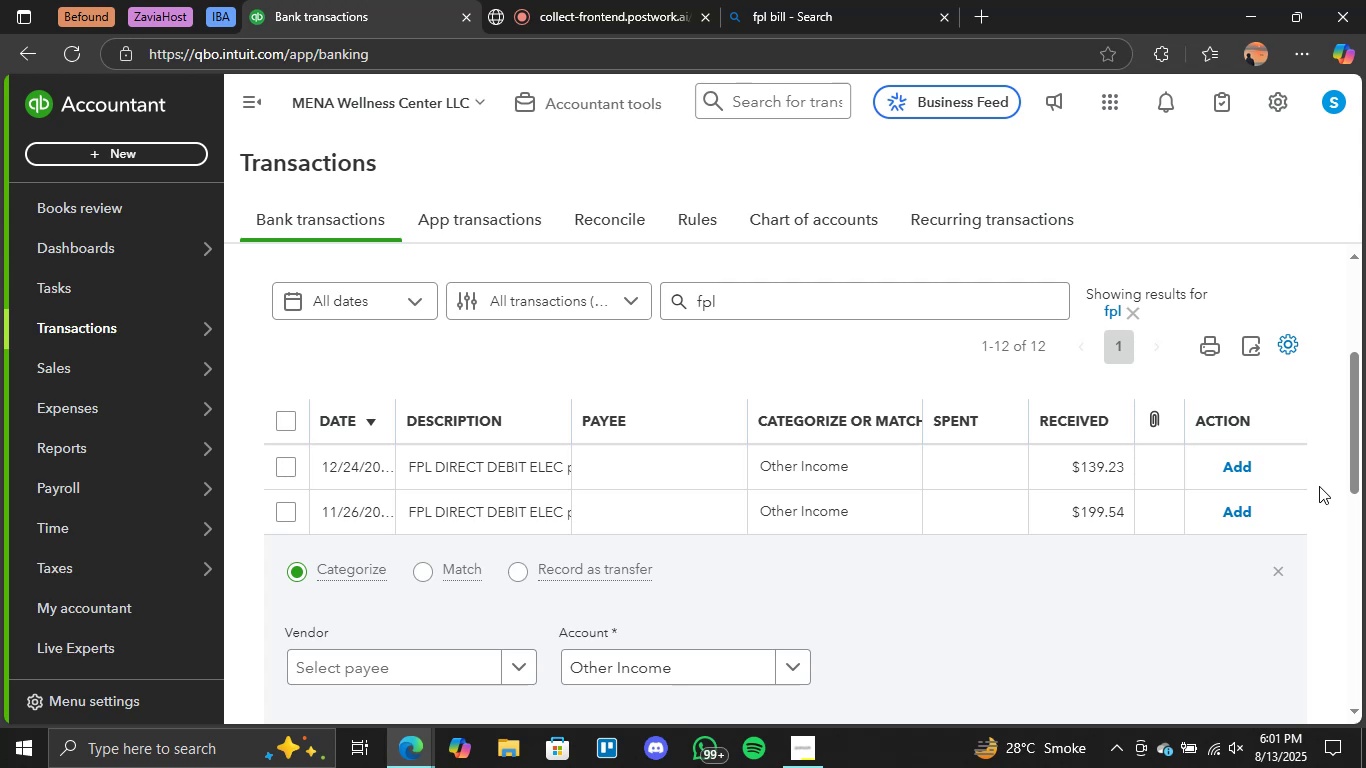 
scroll: coordinate [690, 485], scroll_direction: up, amount: 3.0
 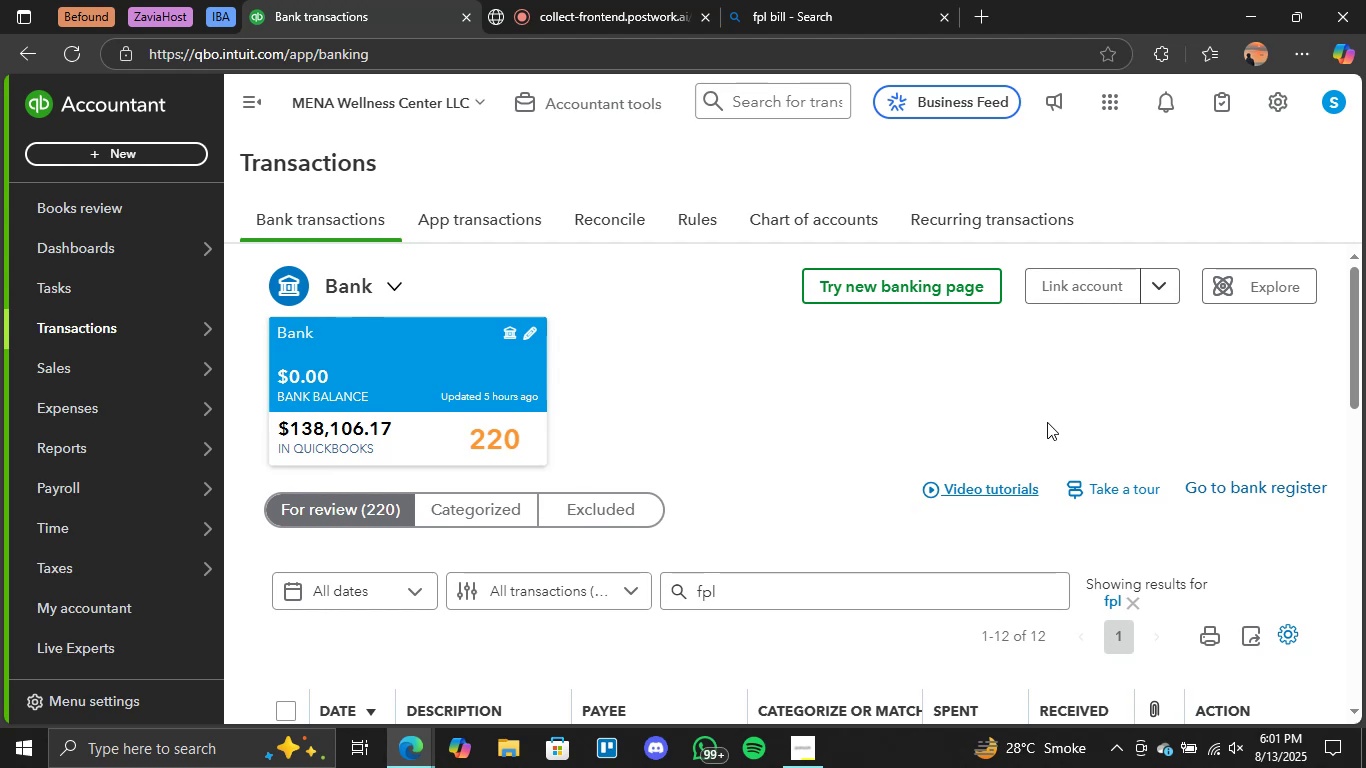 
wait(16.84)
 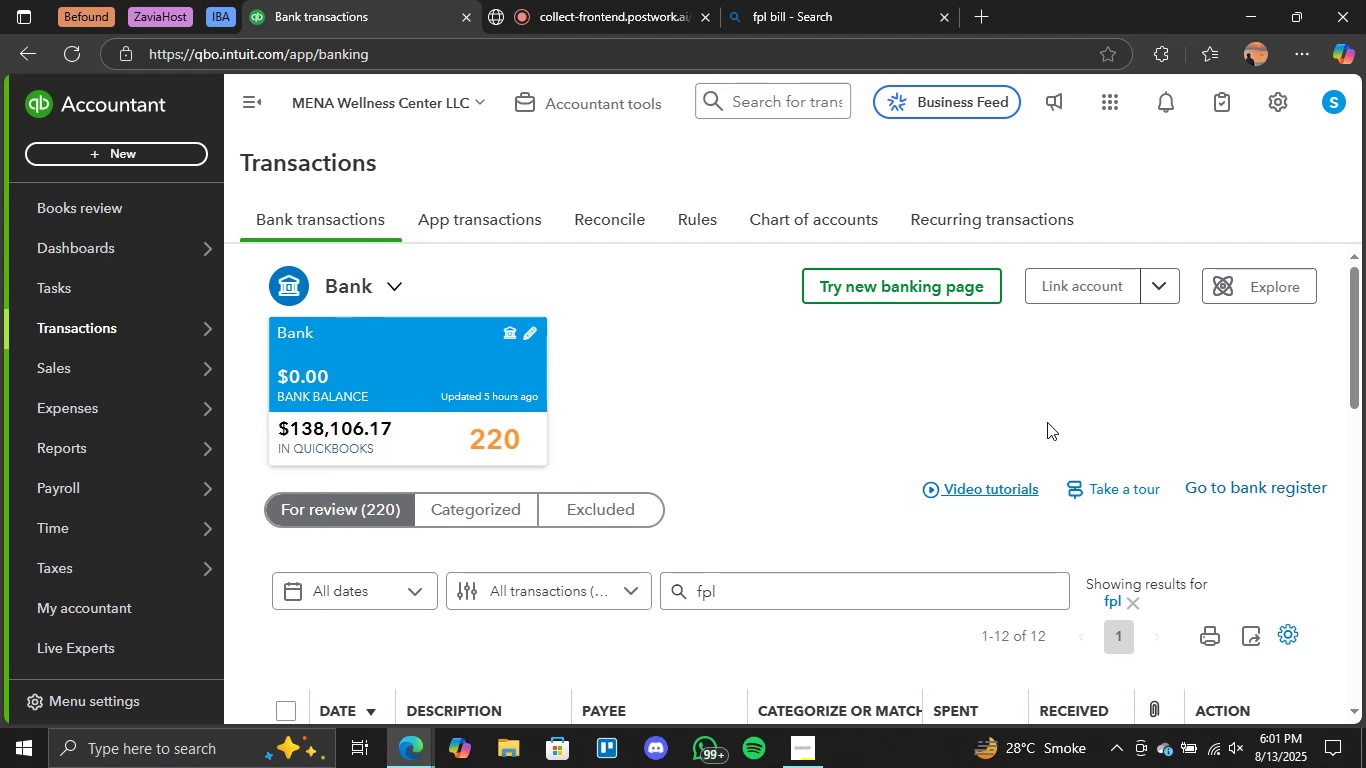 
scroll: coordinate [928, 418], scroll_direction: down, amount: 2.0
 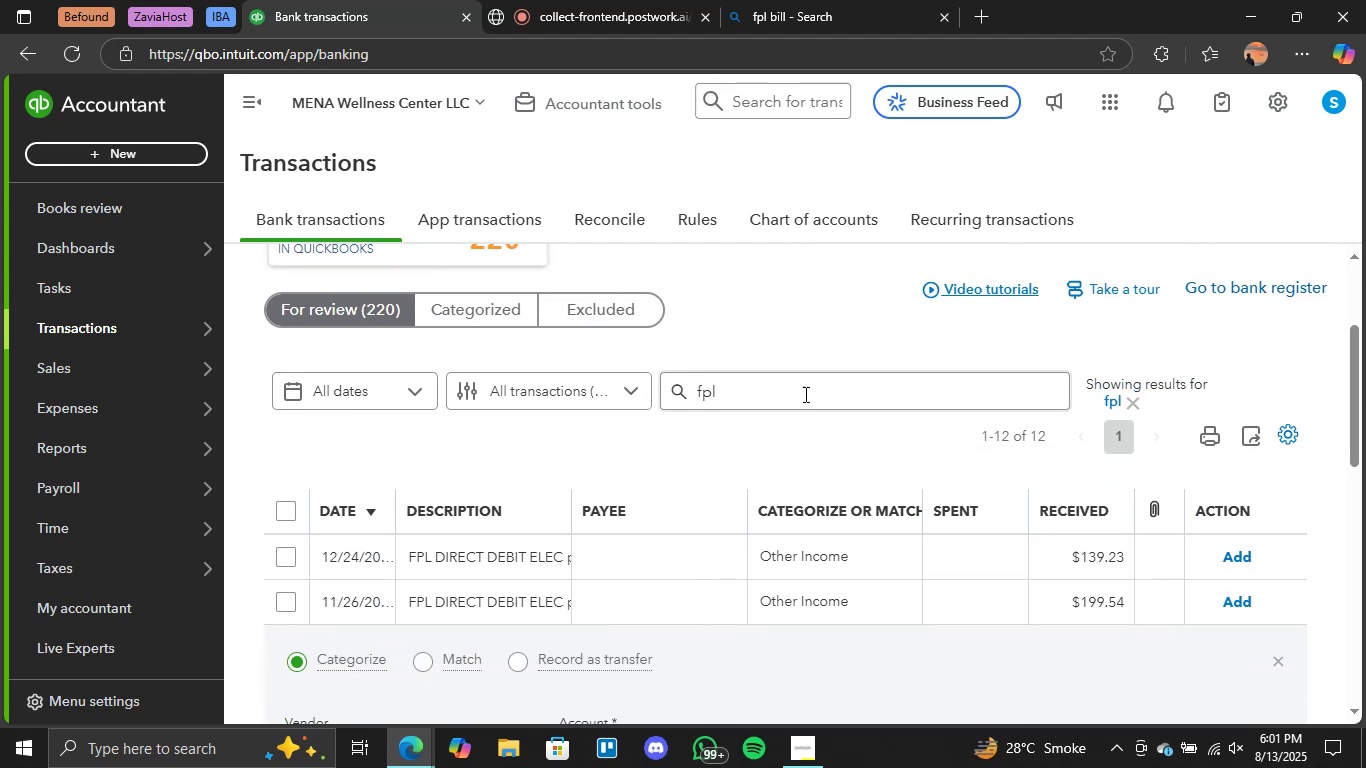 
scroll: coordinate [805, 358], scroll_direction: up, amount: 1.0
 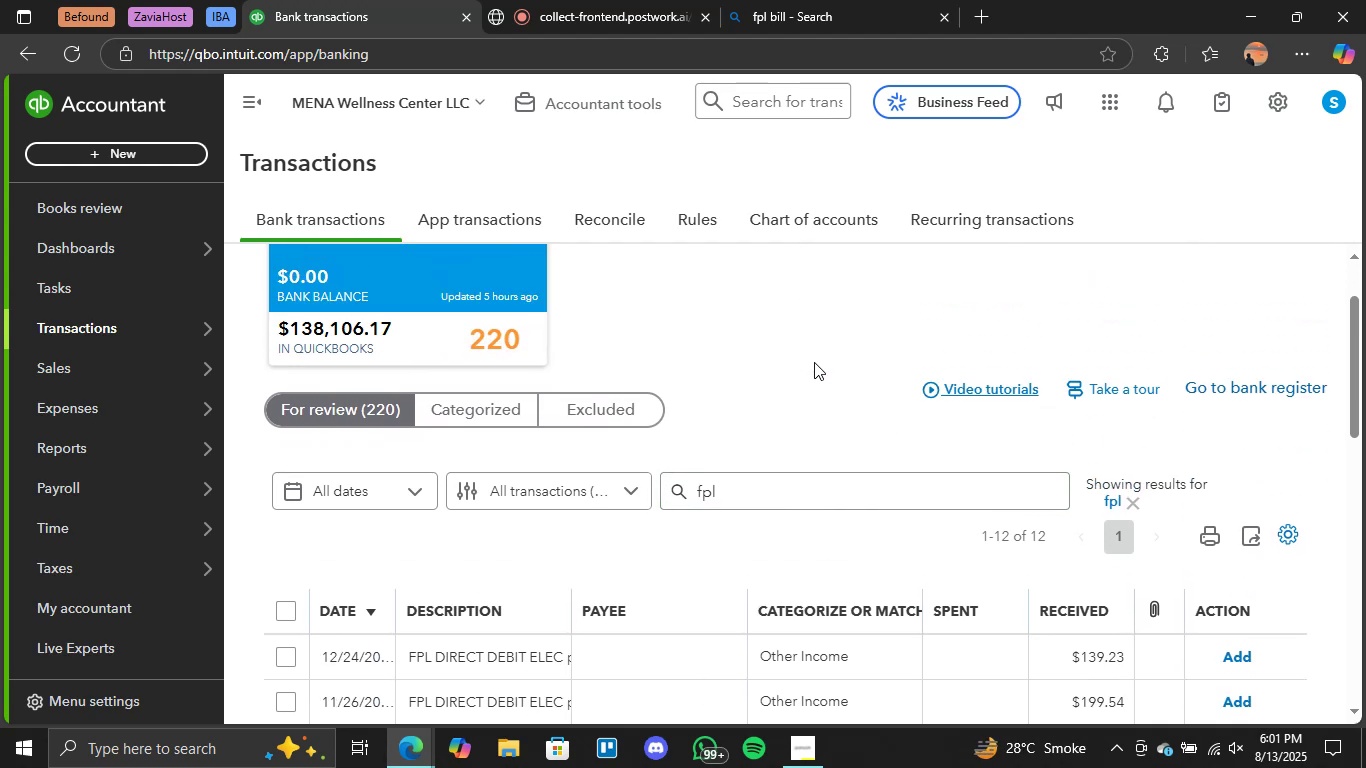 